 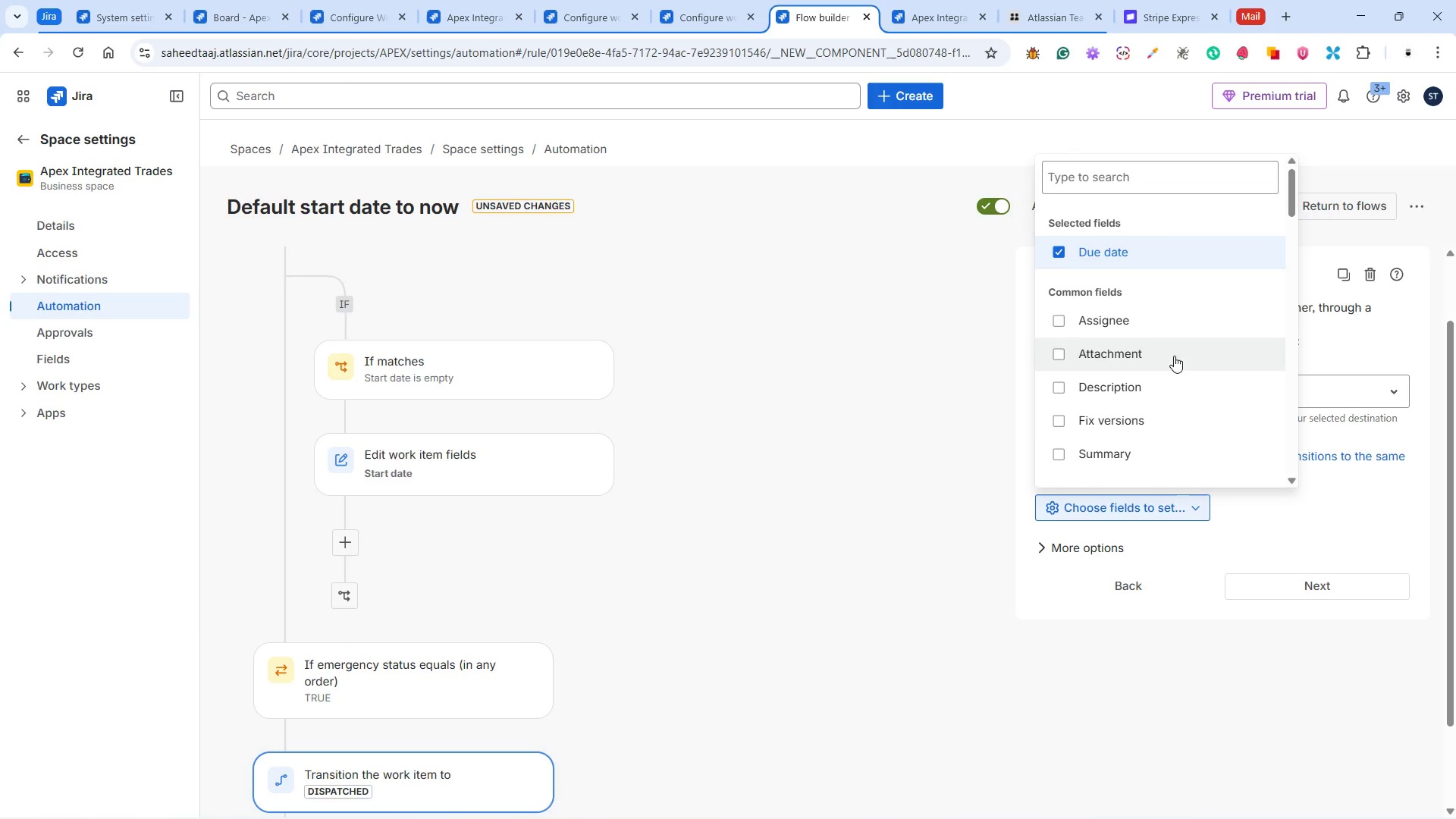 
left_click([1341, 505])
 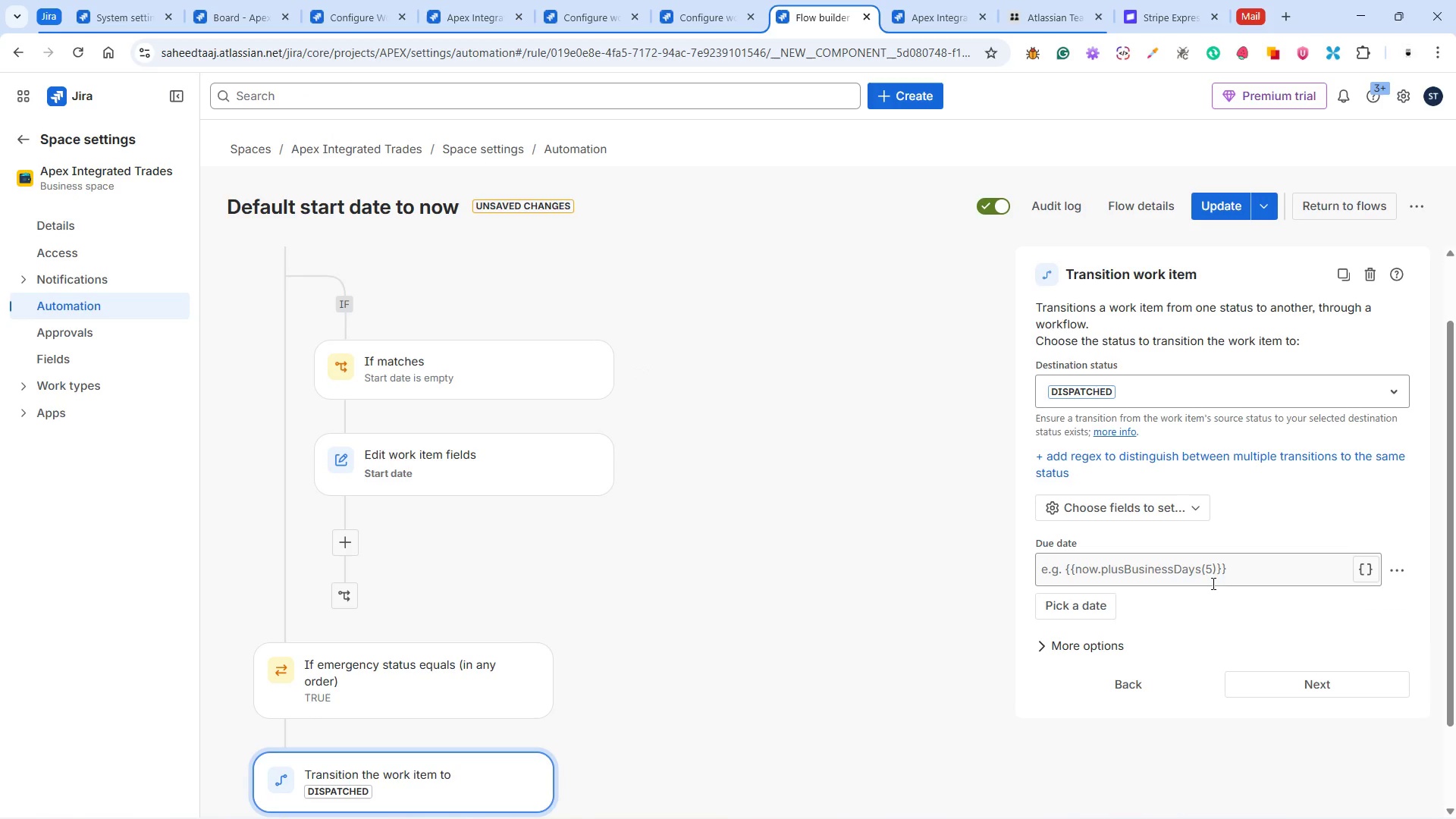 
left_click([1166, 577])
 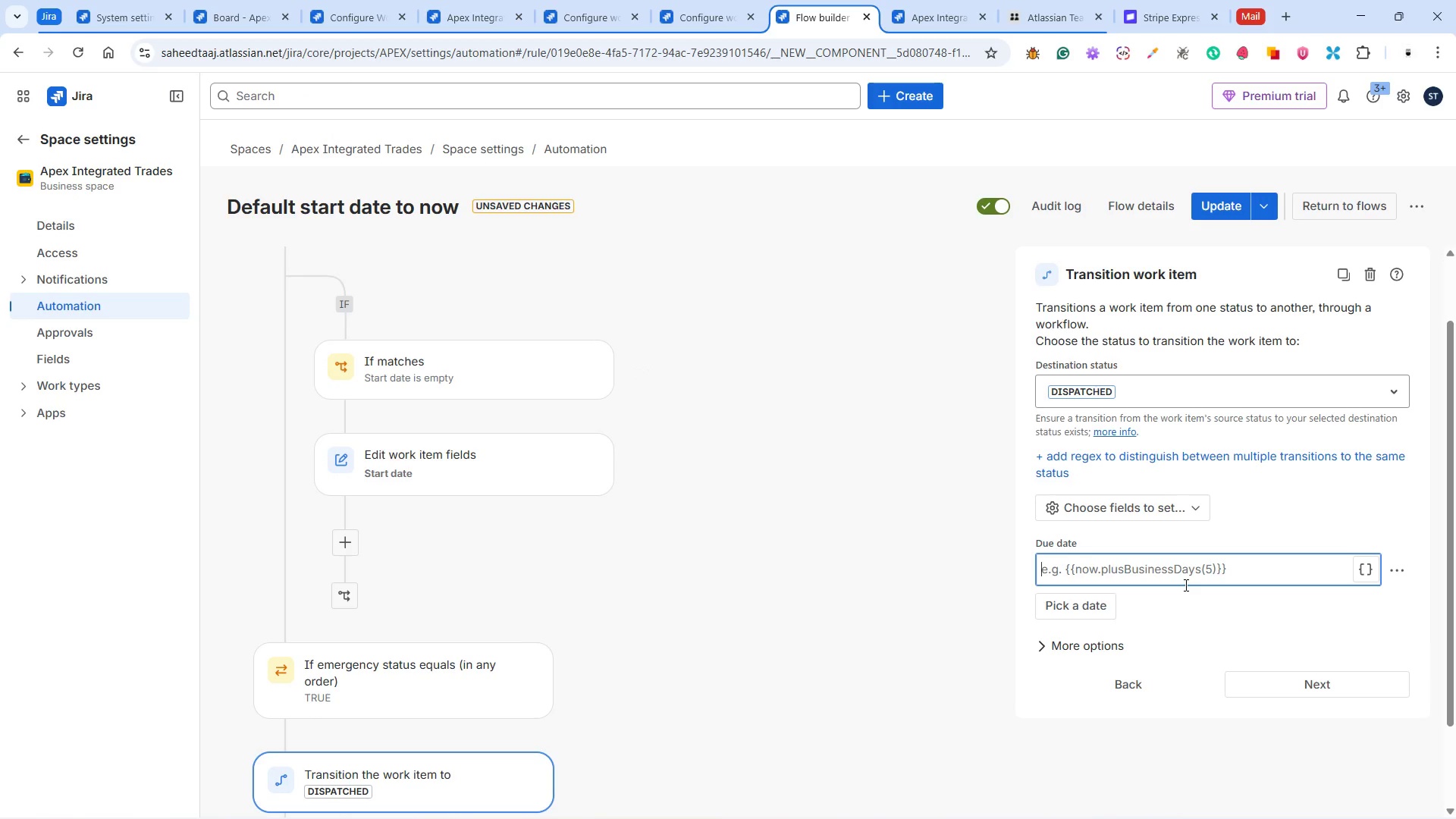 
type({{now}})
 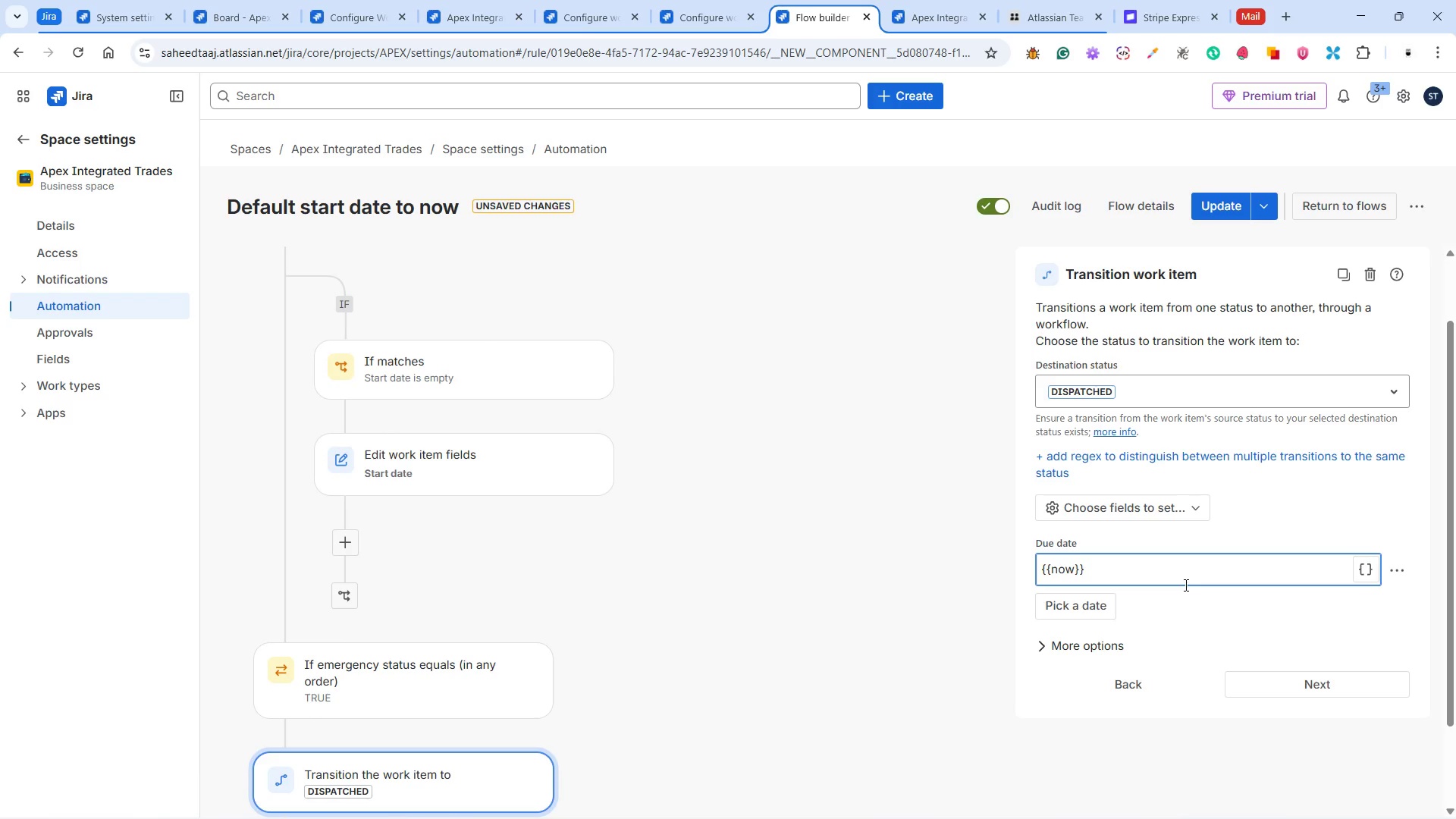 
wait(5.34)
 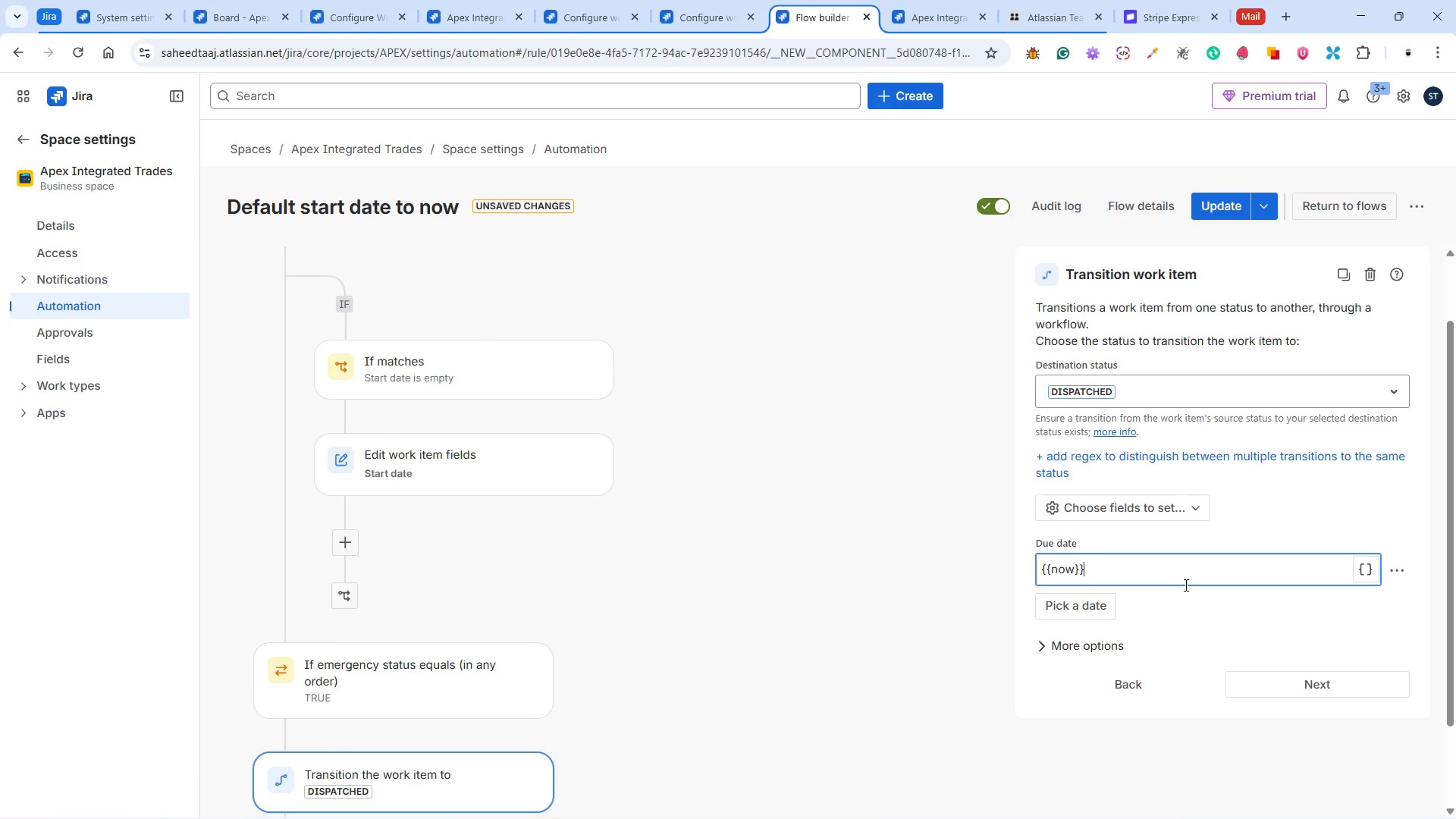 
left_click([1147, 200])
 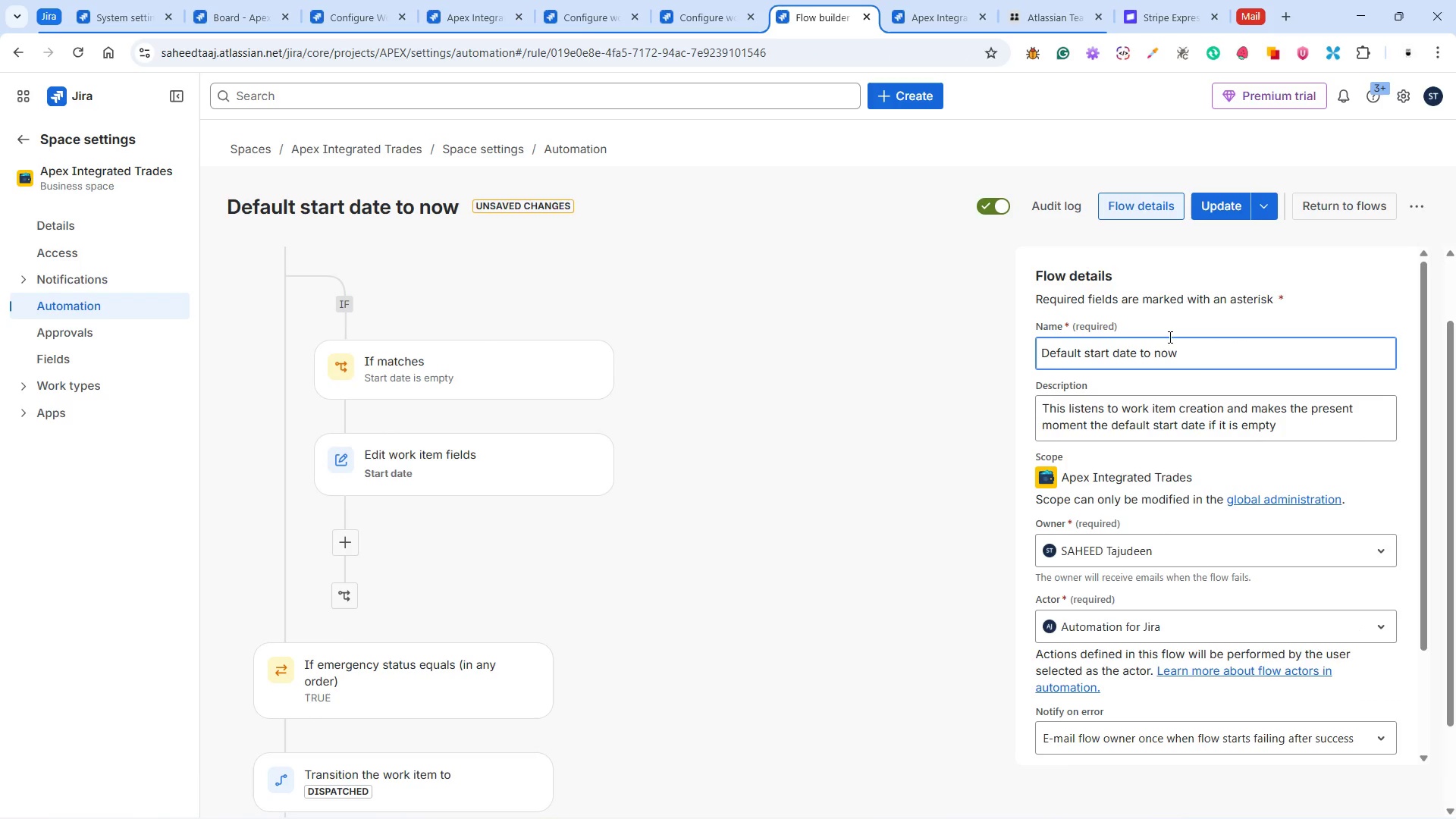 
left_click_drag(start_coordinate=[1191, 348], to_coordinate=[1040, 344])
 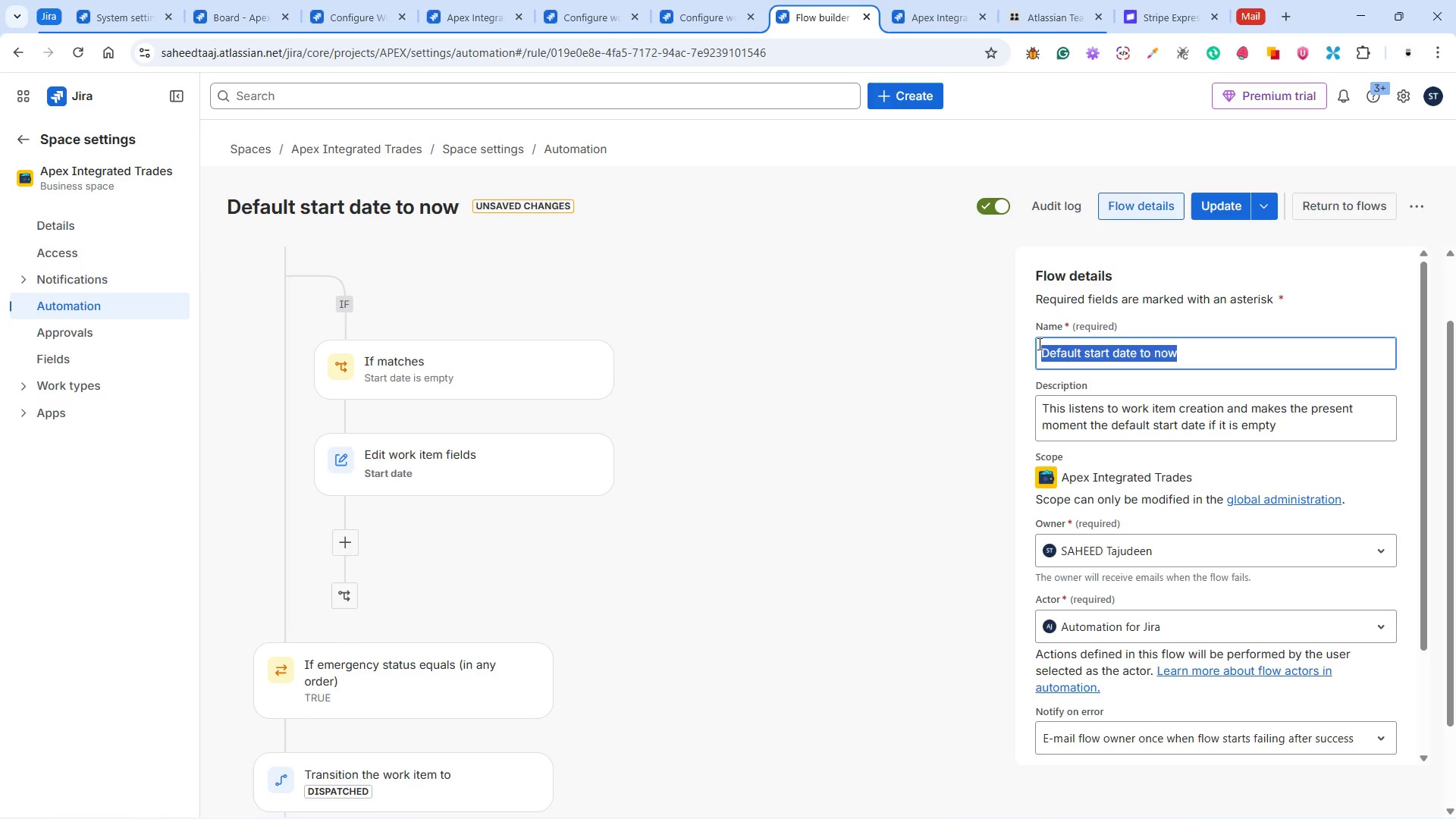 
type(Emer)
 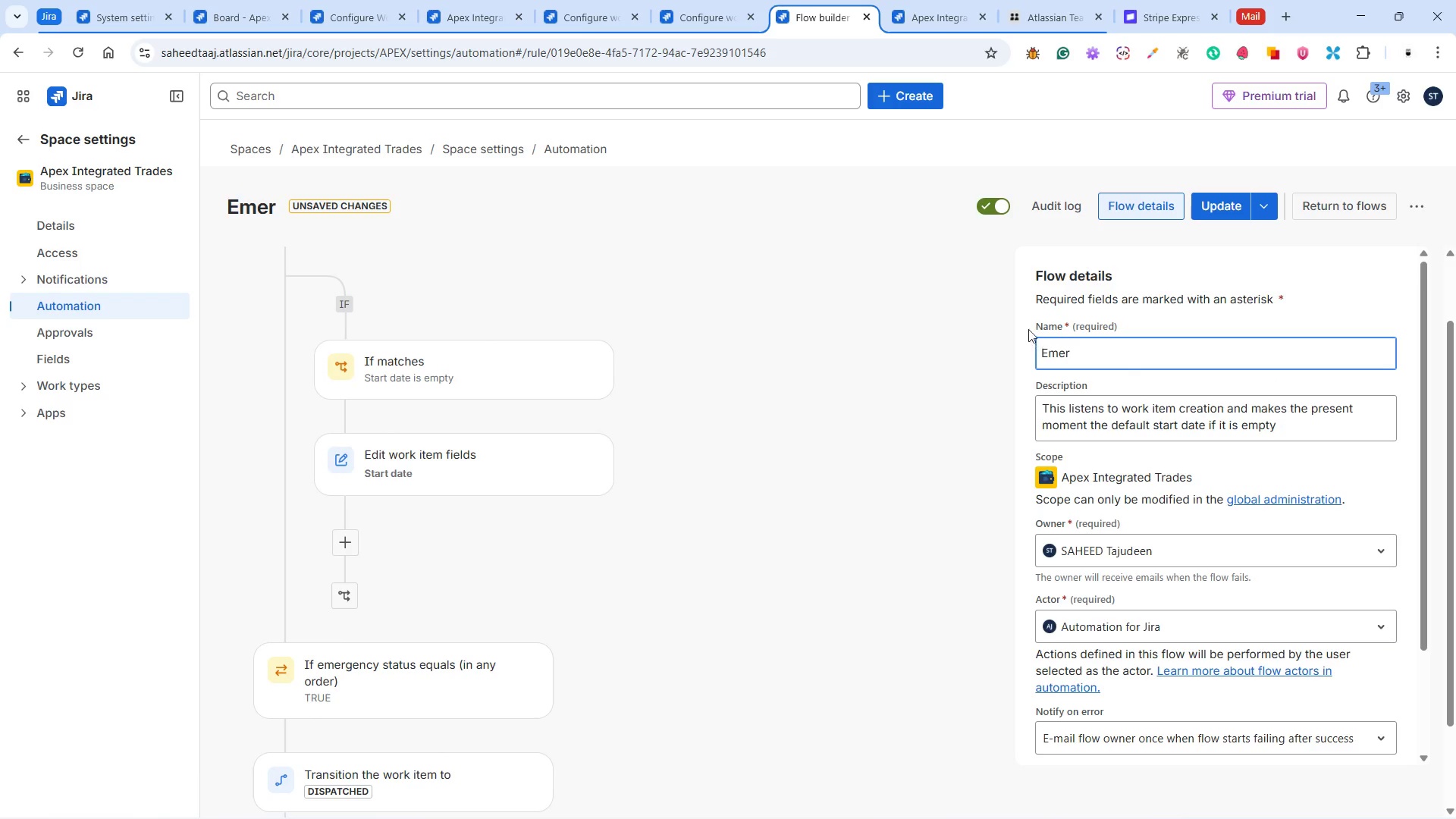 
type(gency Status at creation)
 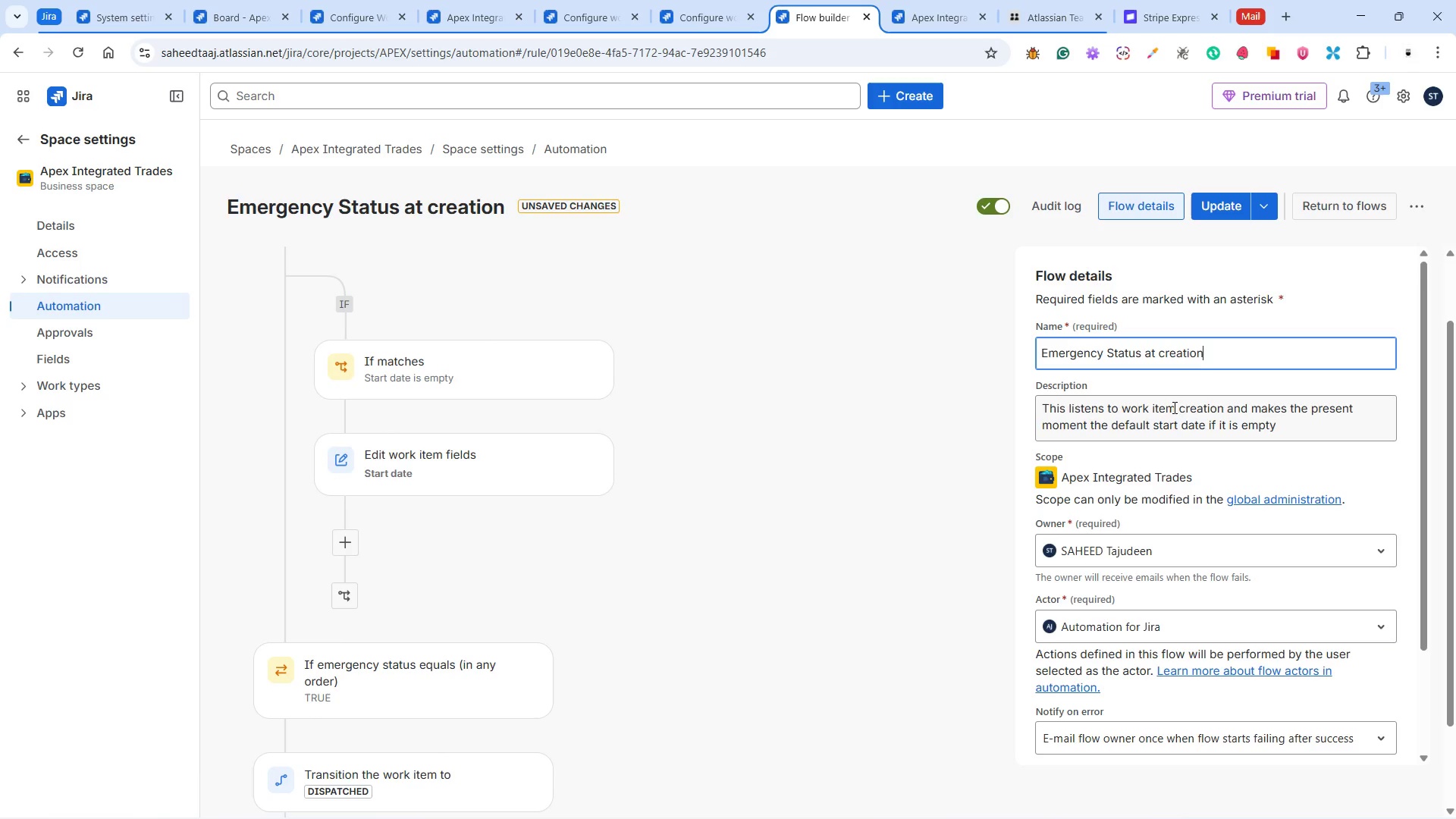 
wait(9.48)
 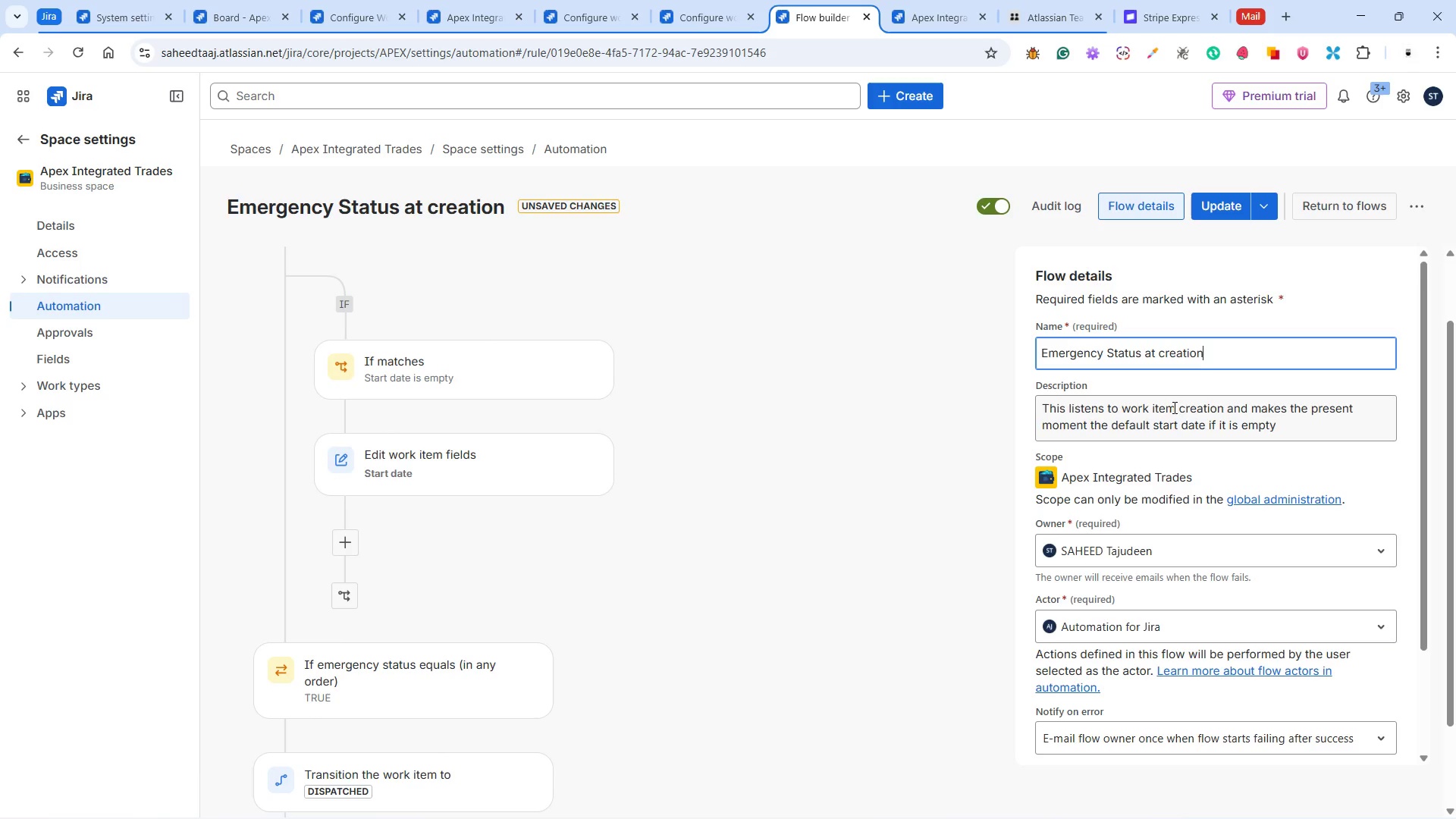 
left_click([1245, 407])
 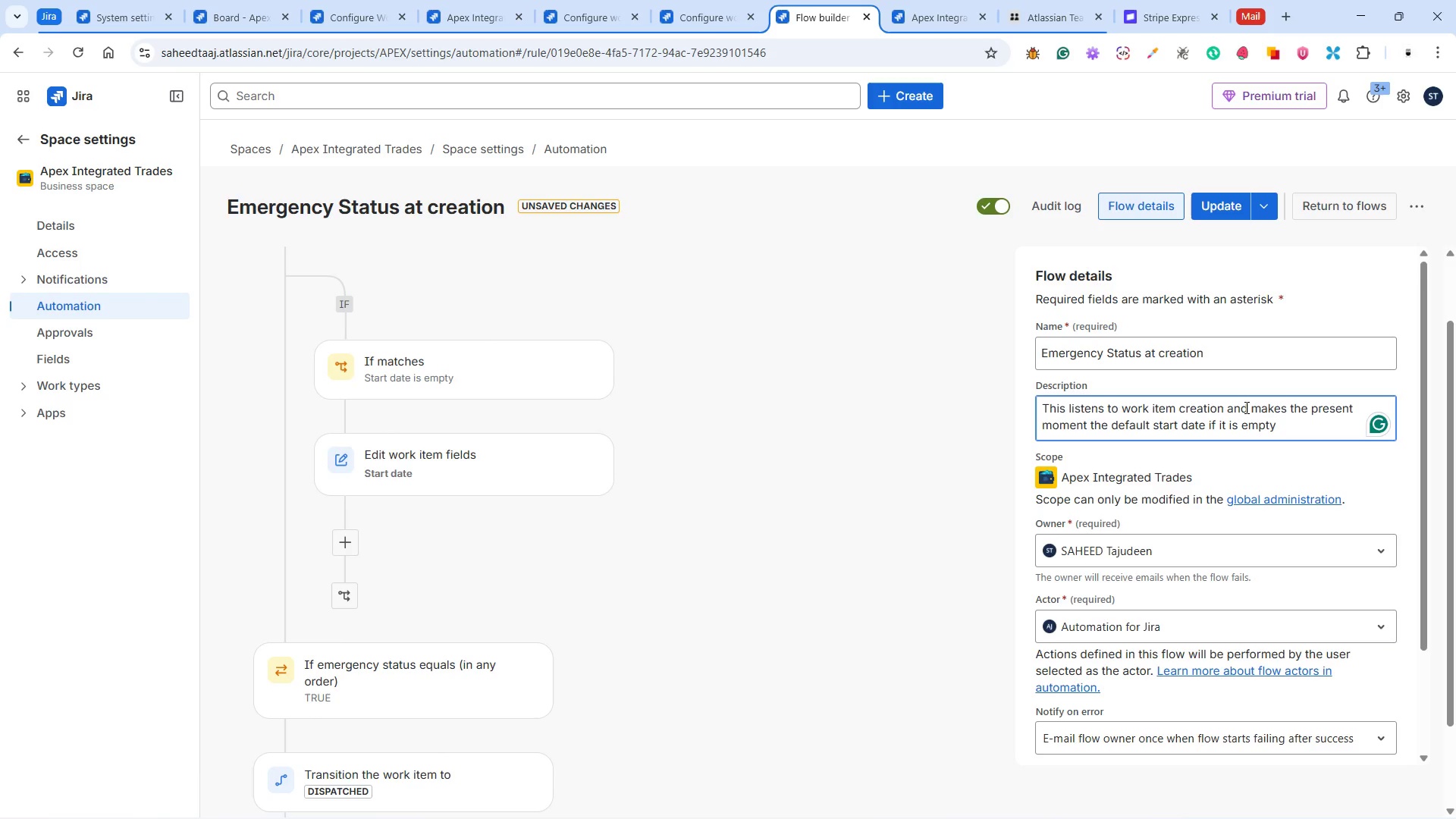 
type( check for )
key(Backspace)
key(Backspace)
key(Backspace)
key(Backspace)
type(if Emergency Status is TRUE, it automatically transition the )
 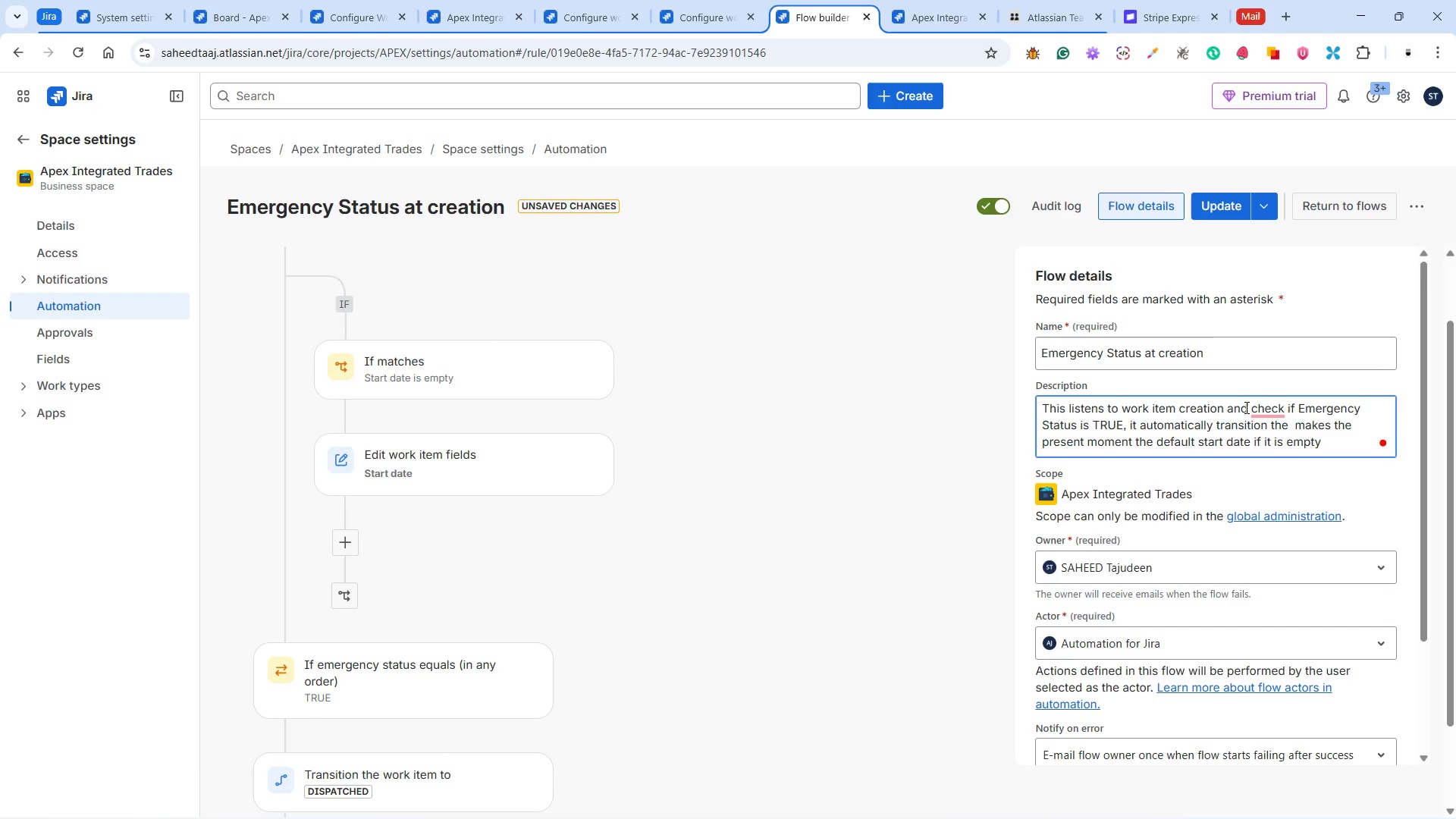 
wait(7.34)
 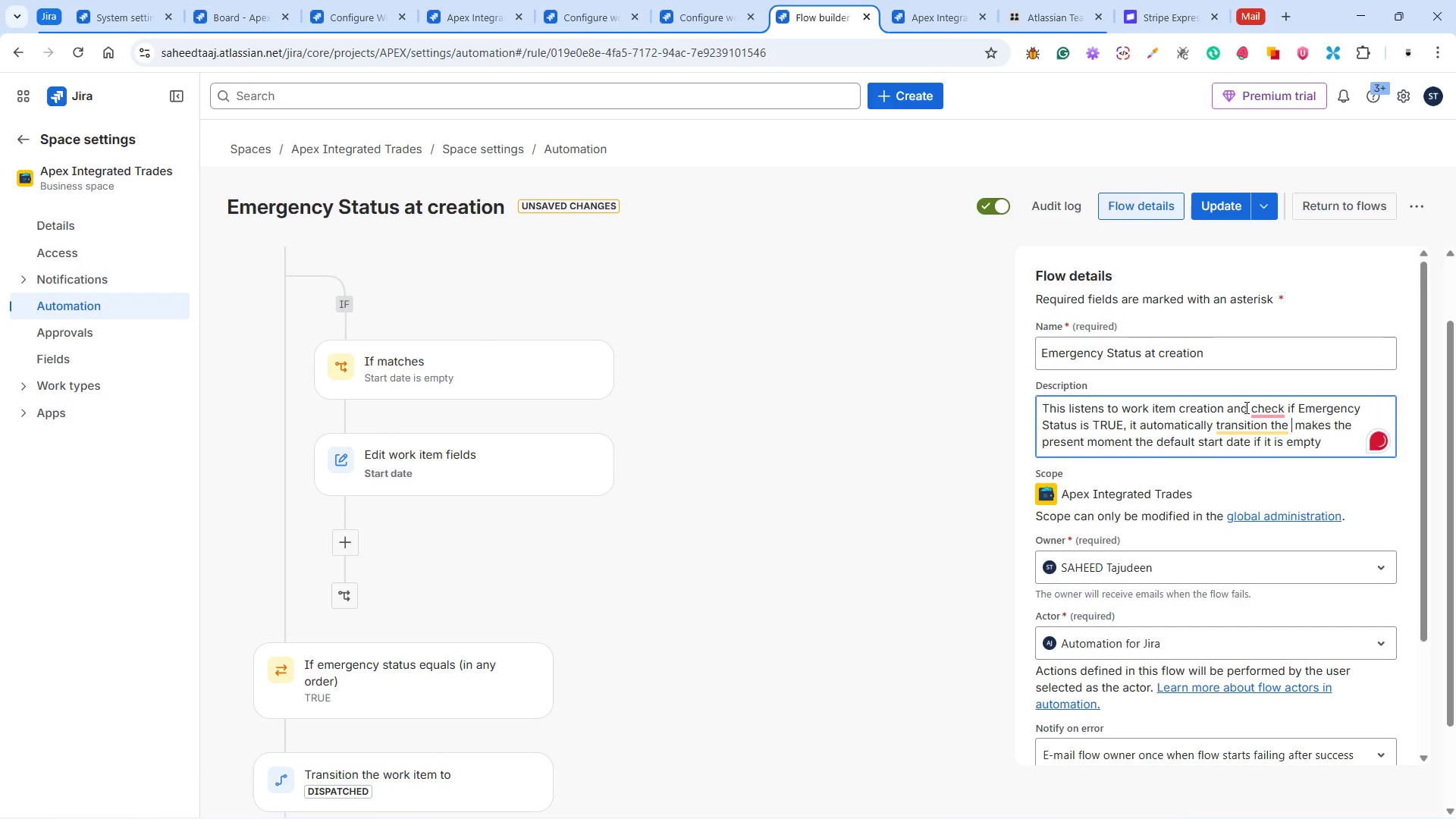 
type(item)
 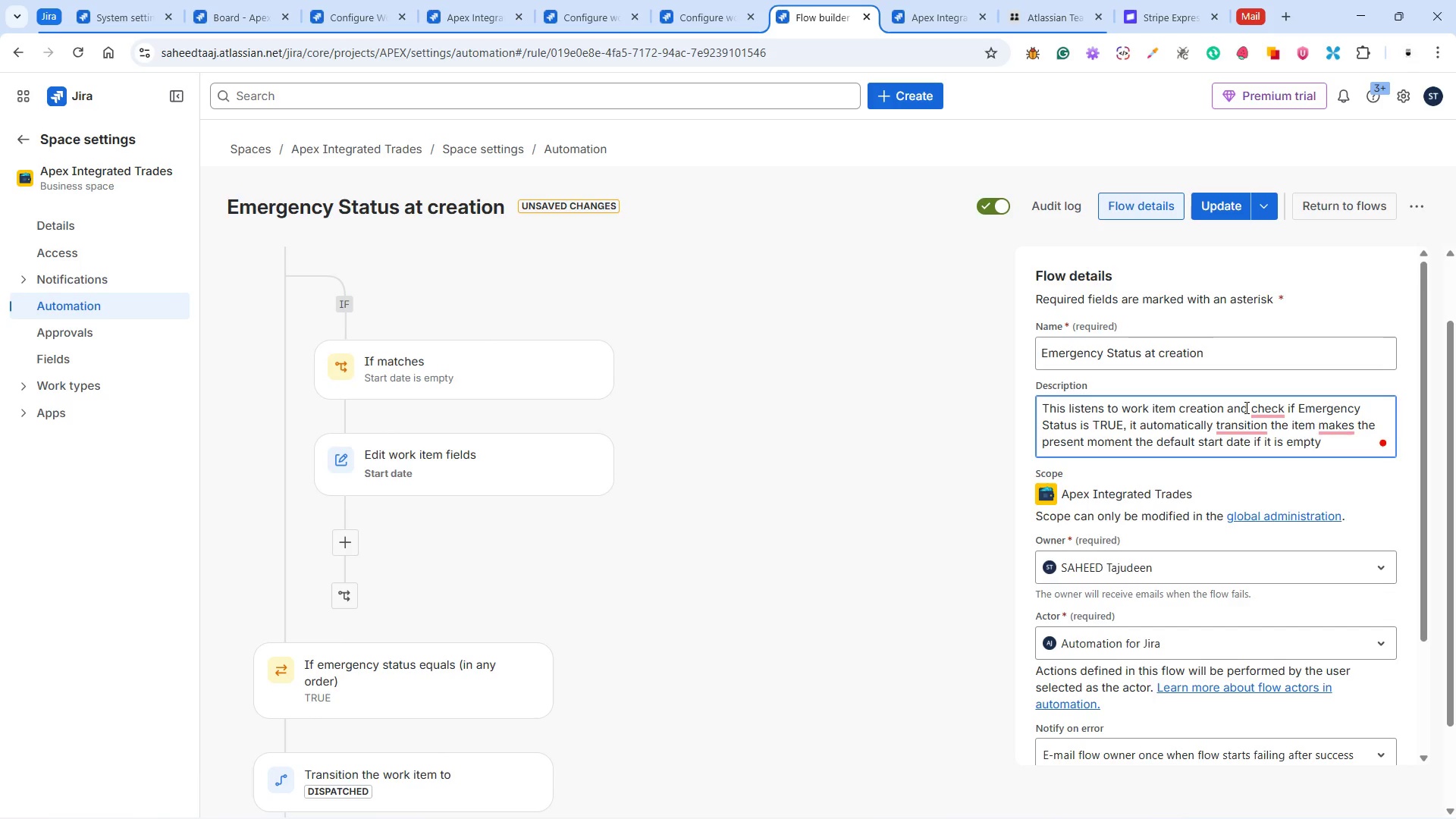 
wait(21.39)
 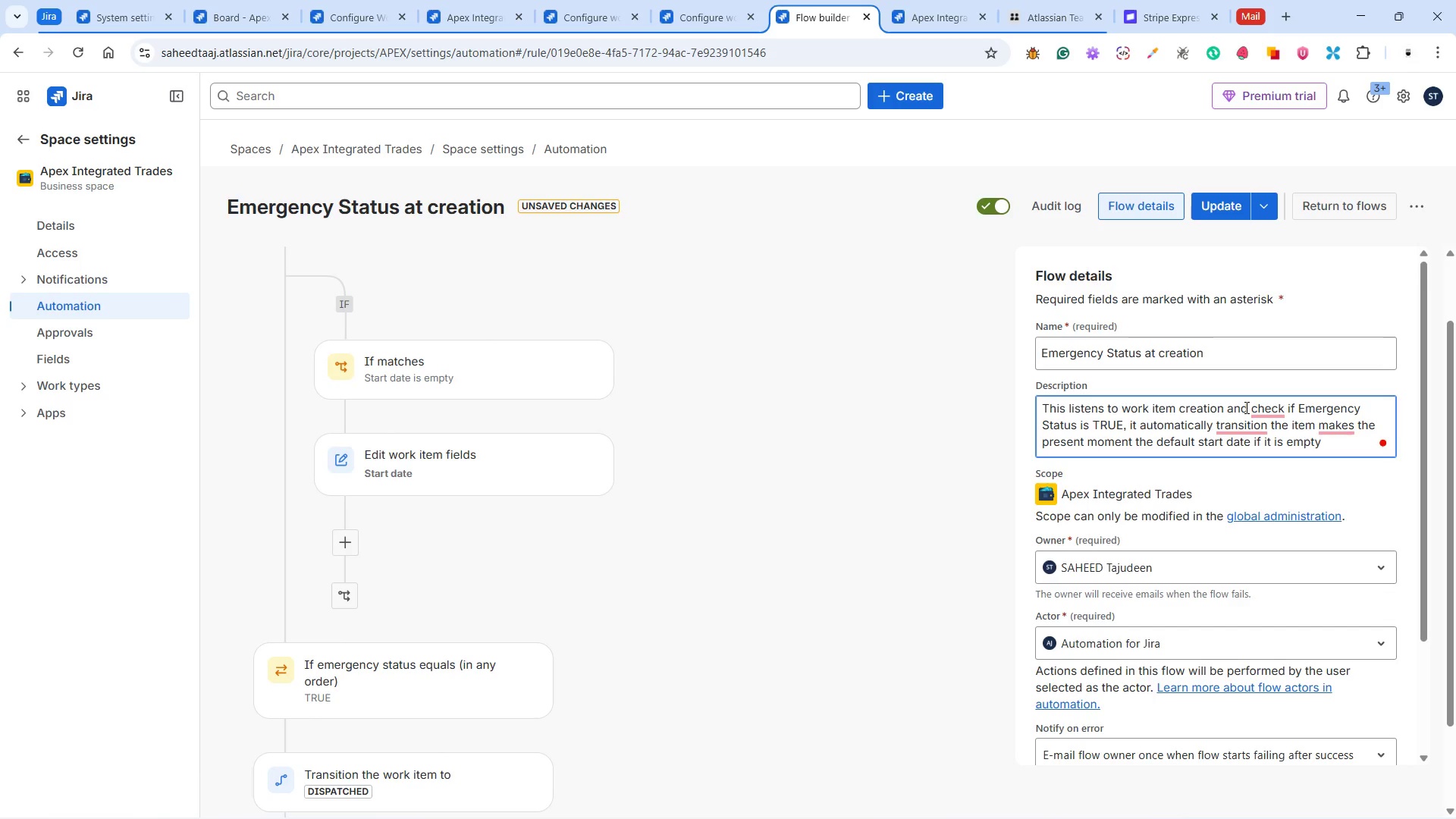 
type( to DISPATCHED status)
 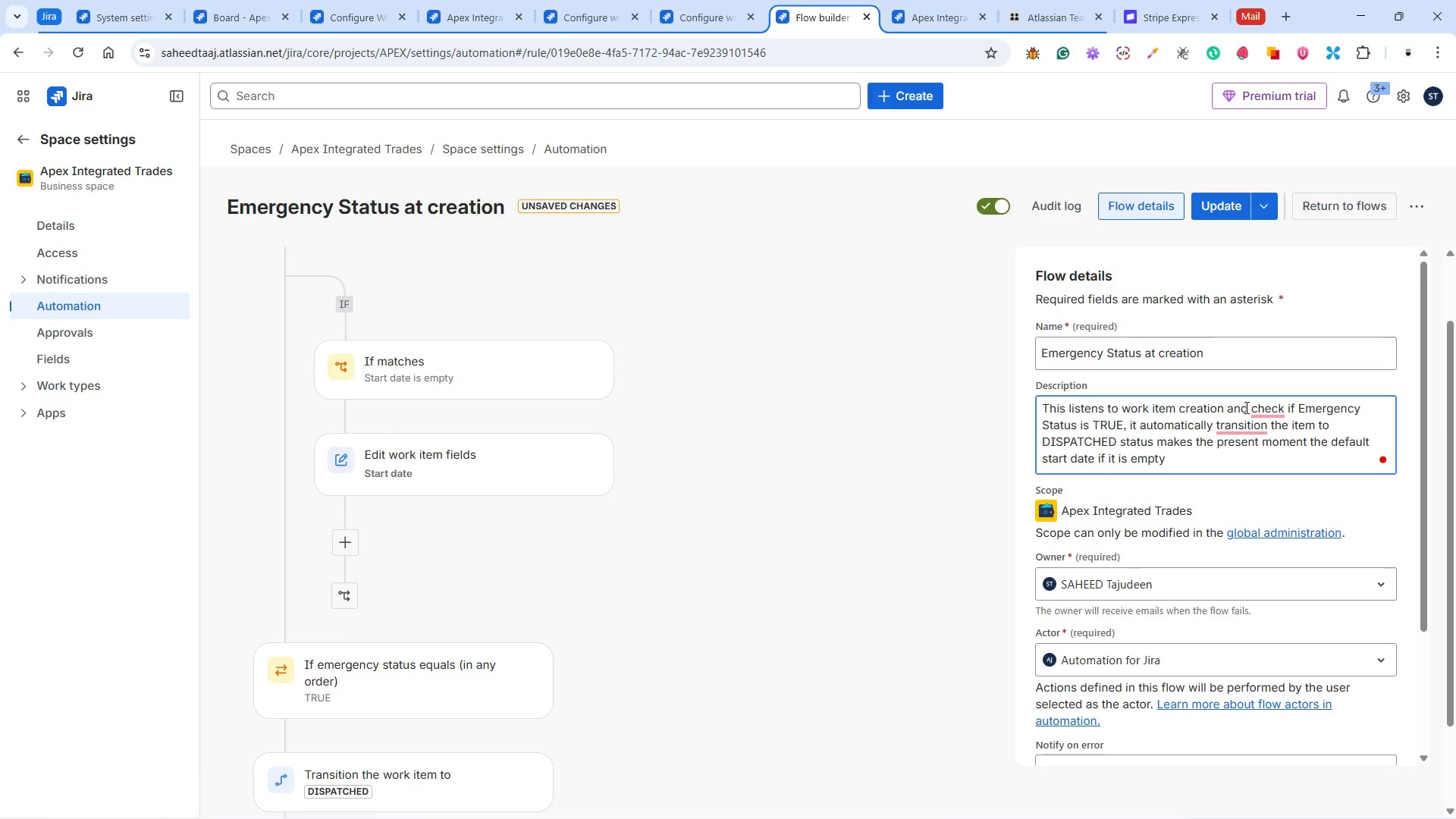 
wait(10.34)
 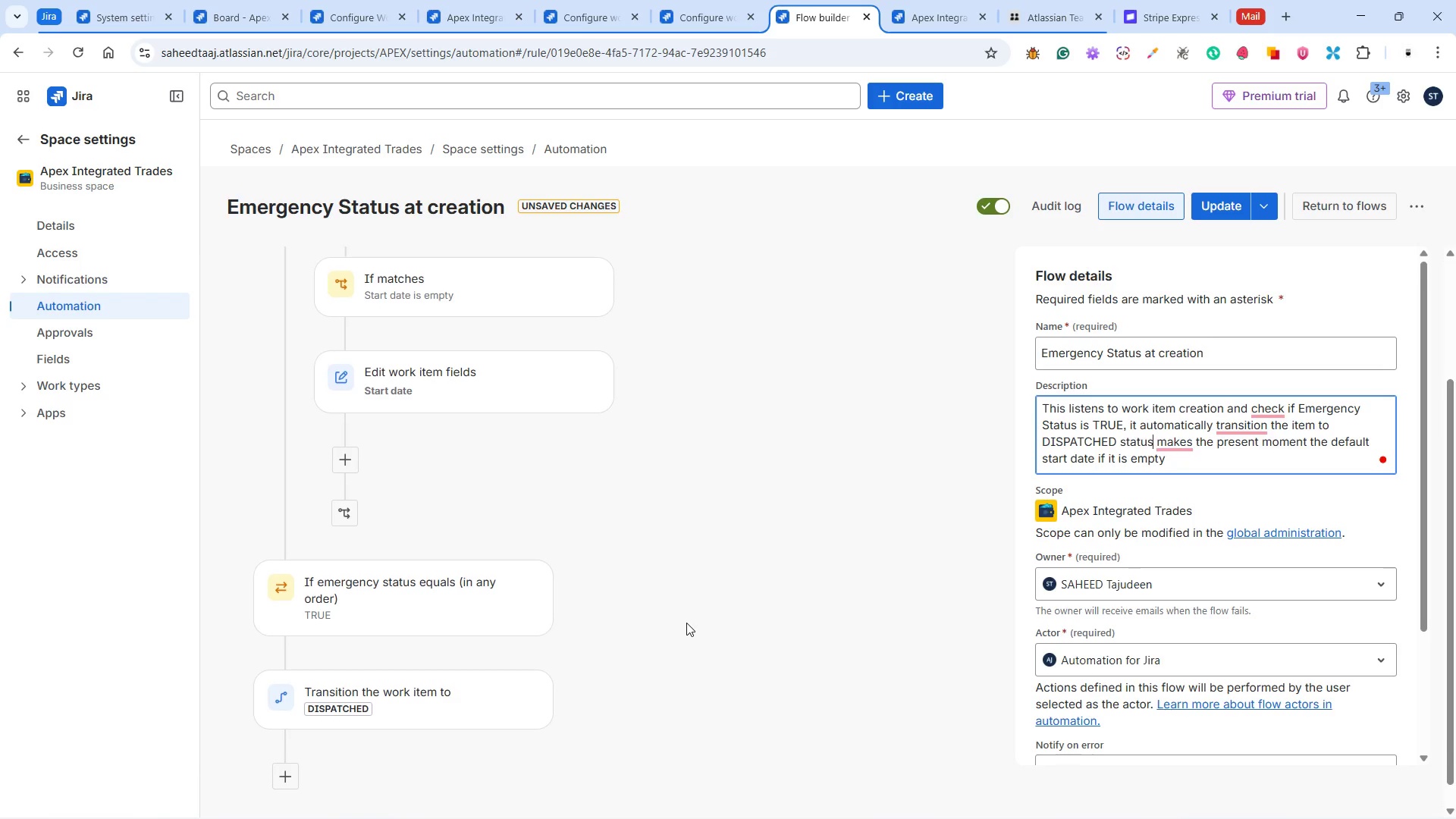 
type( and set the due date to the present day.)
 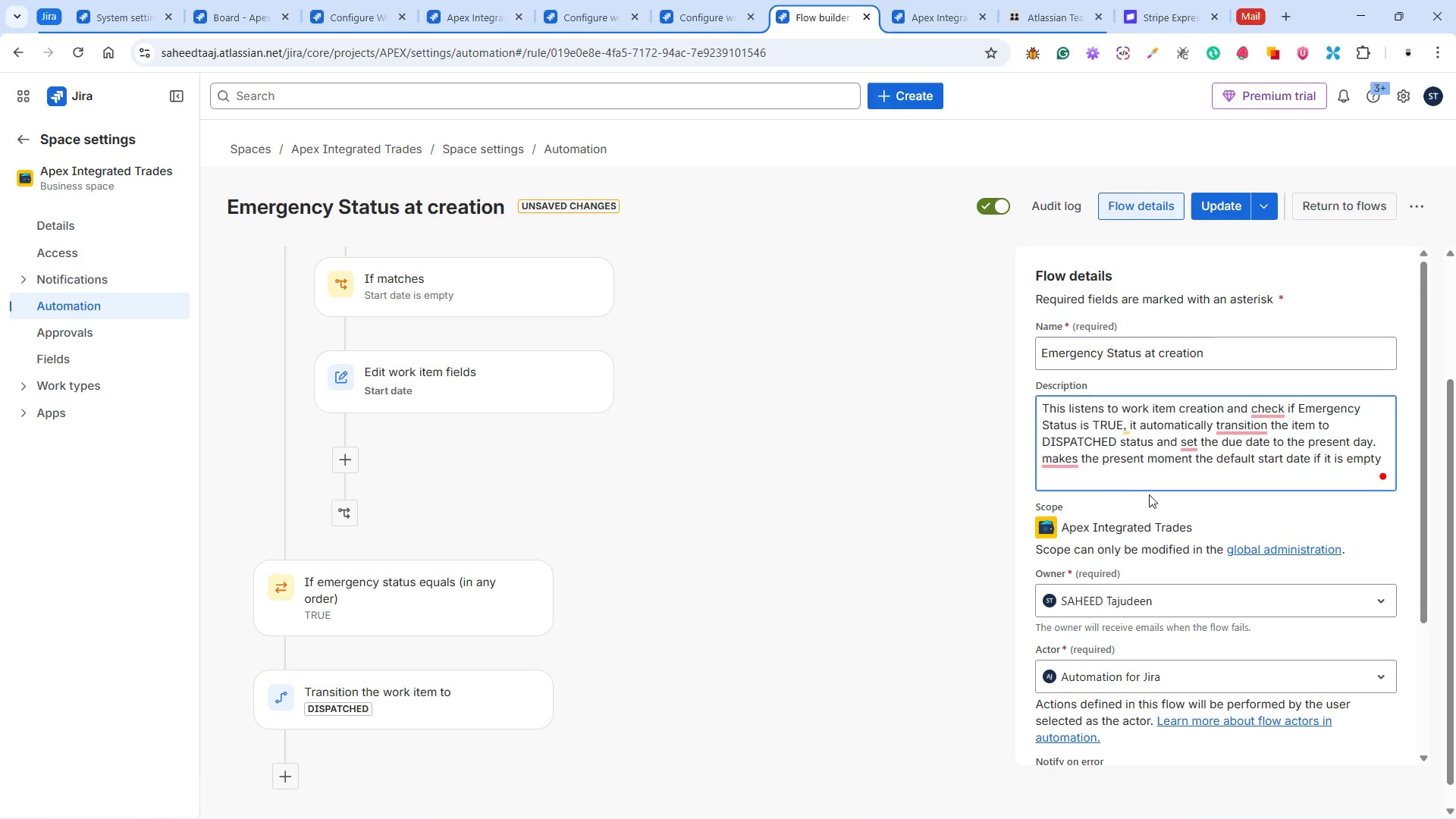 
wait(6.36)
 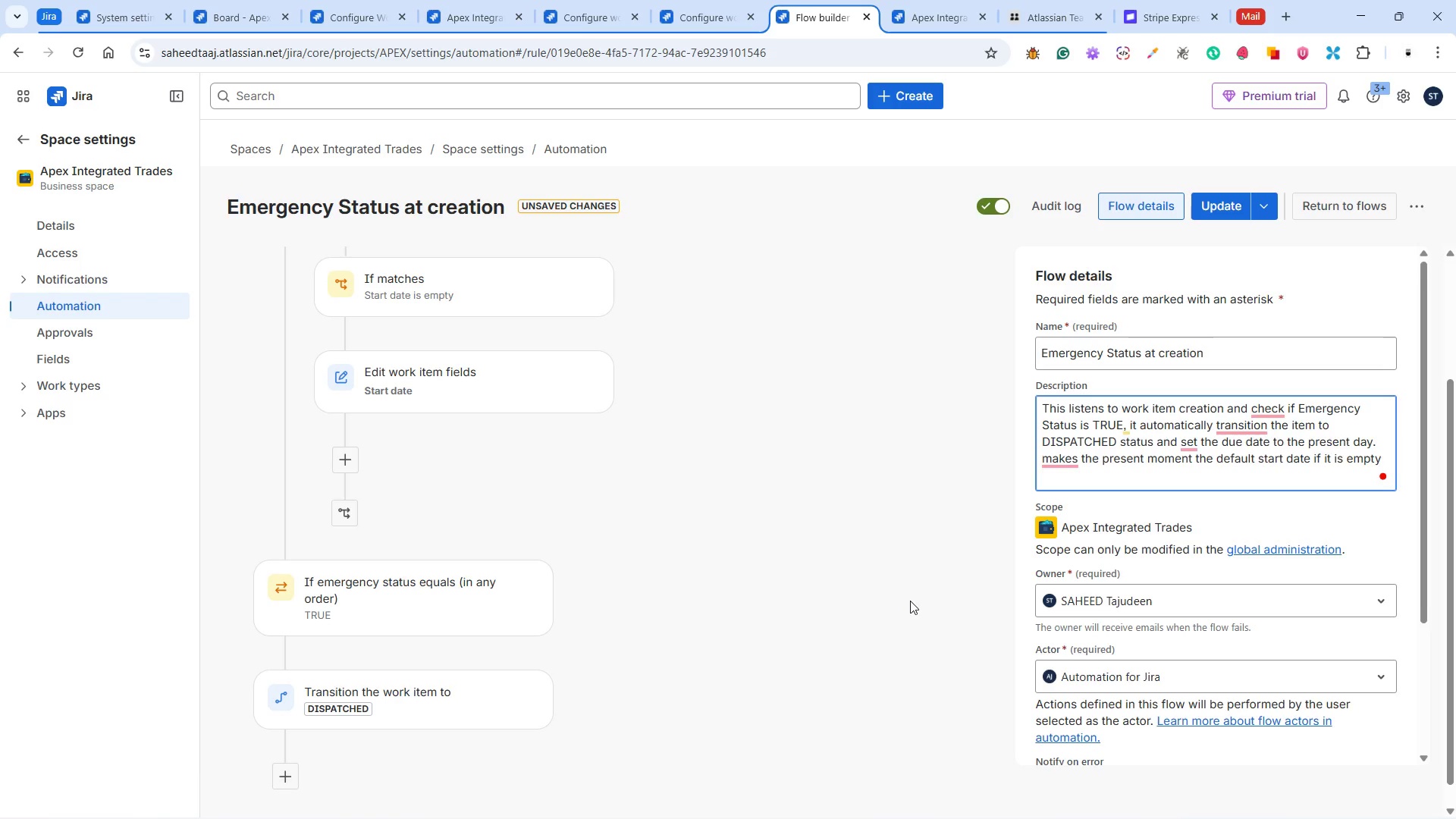 
left_click([1044, 460])
 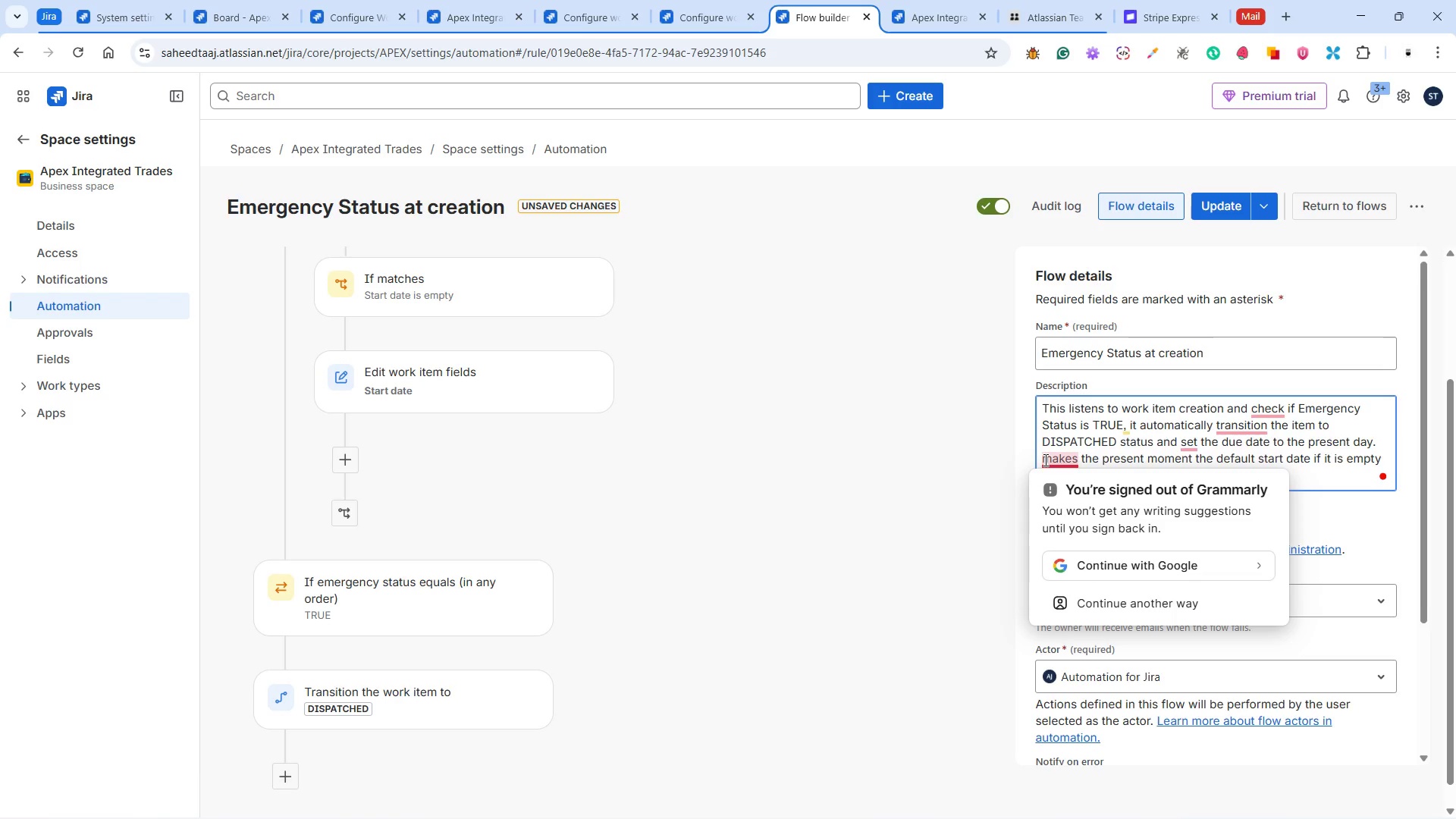 
type(It )
 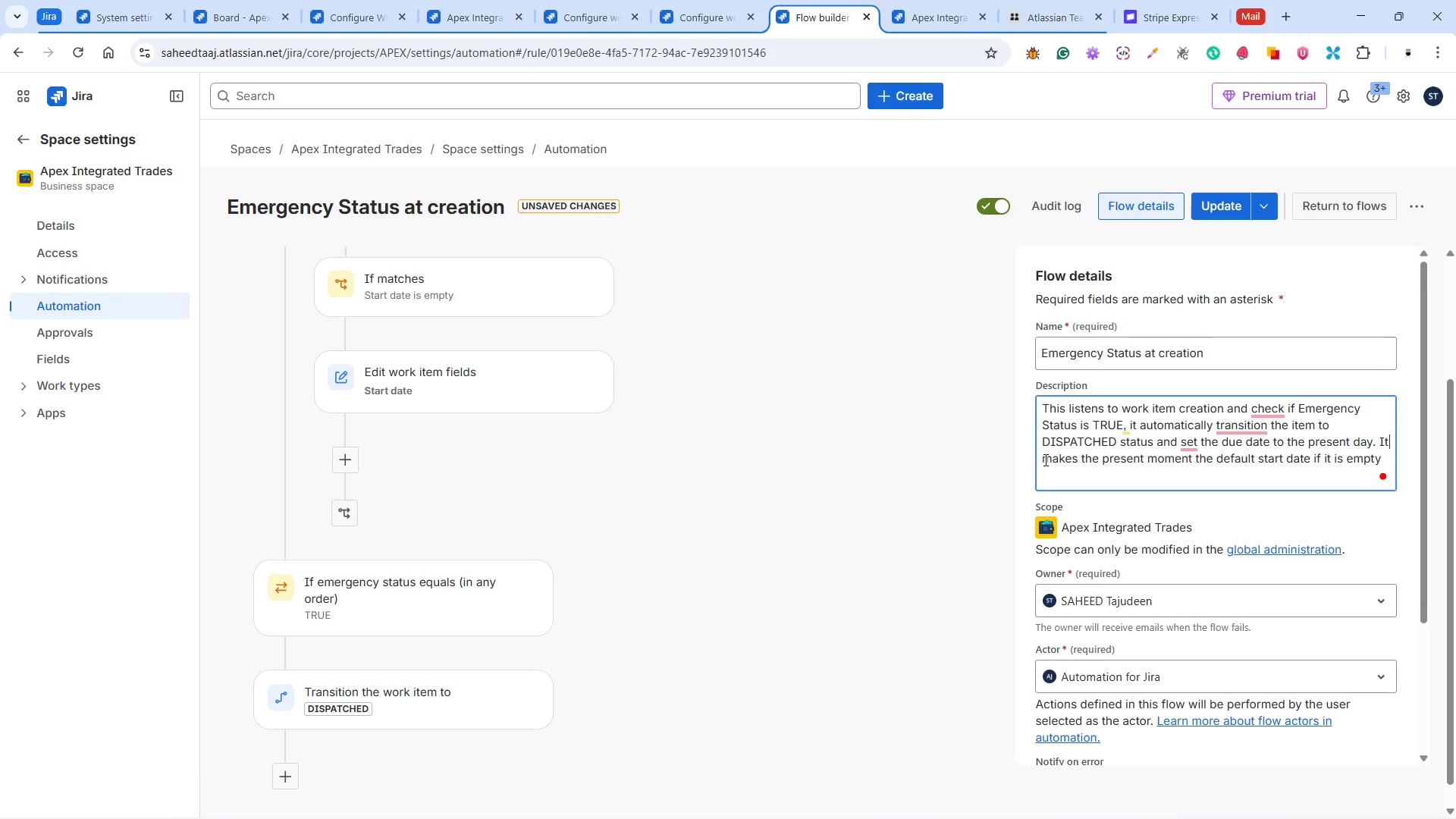 
type(also )
 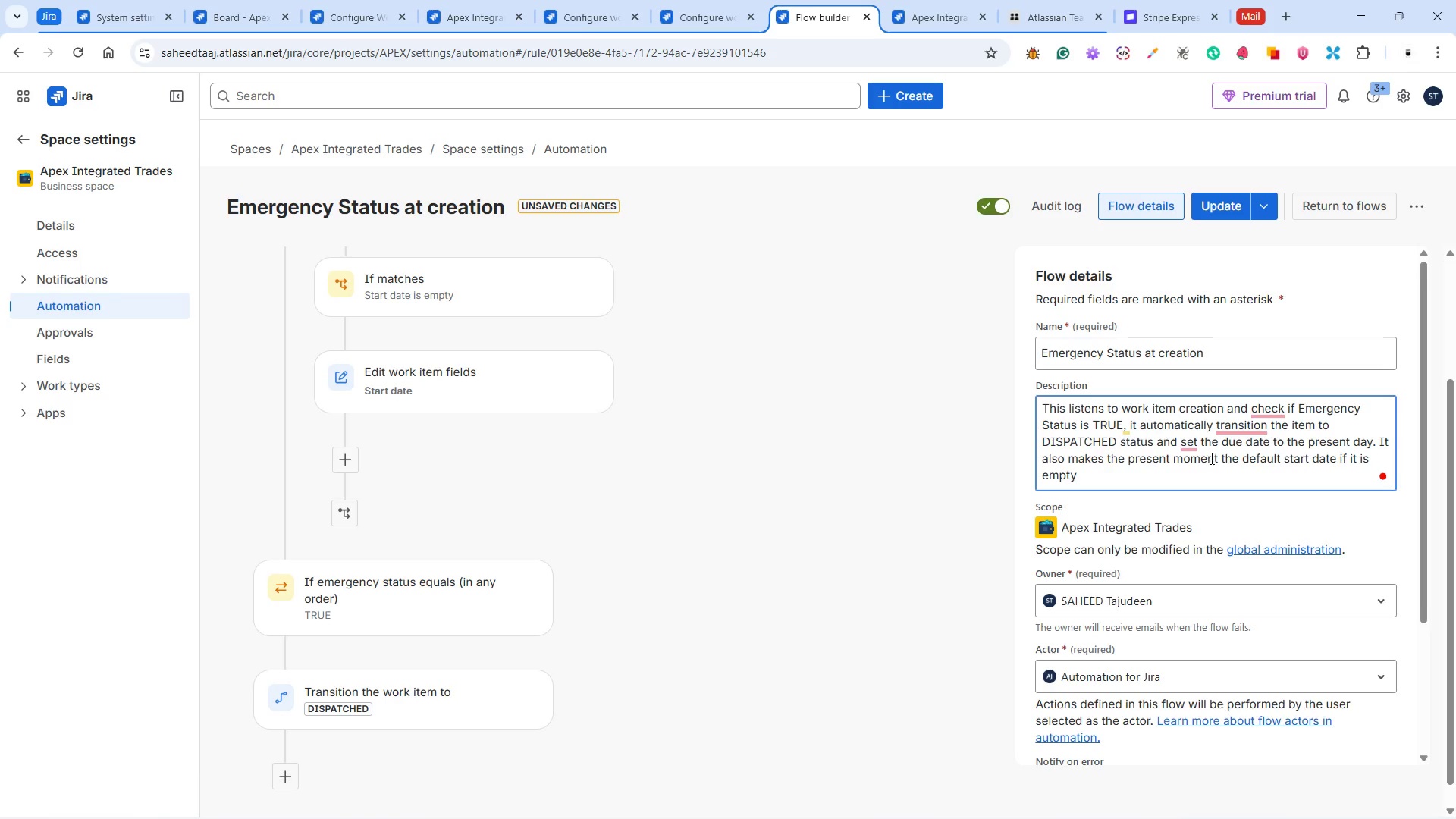 
left_click([1218, 456])
 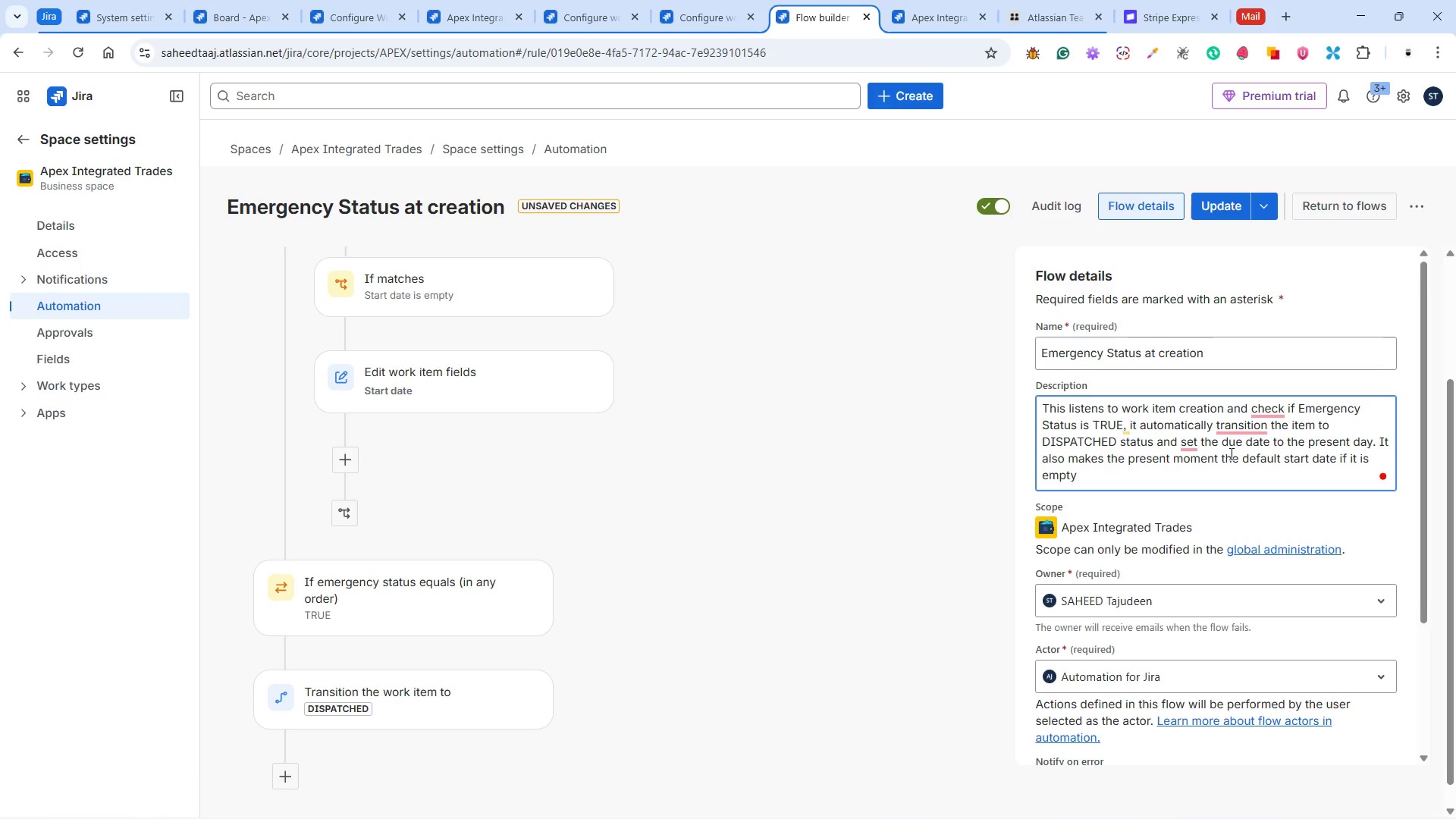 
key(Backspace)
key(Backspace)
key(Backspace)
key(Backspace)
key(Backspace)
key(Backspace)
type(day)
 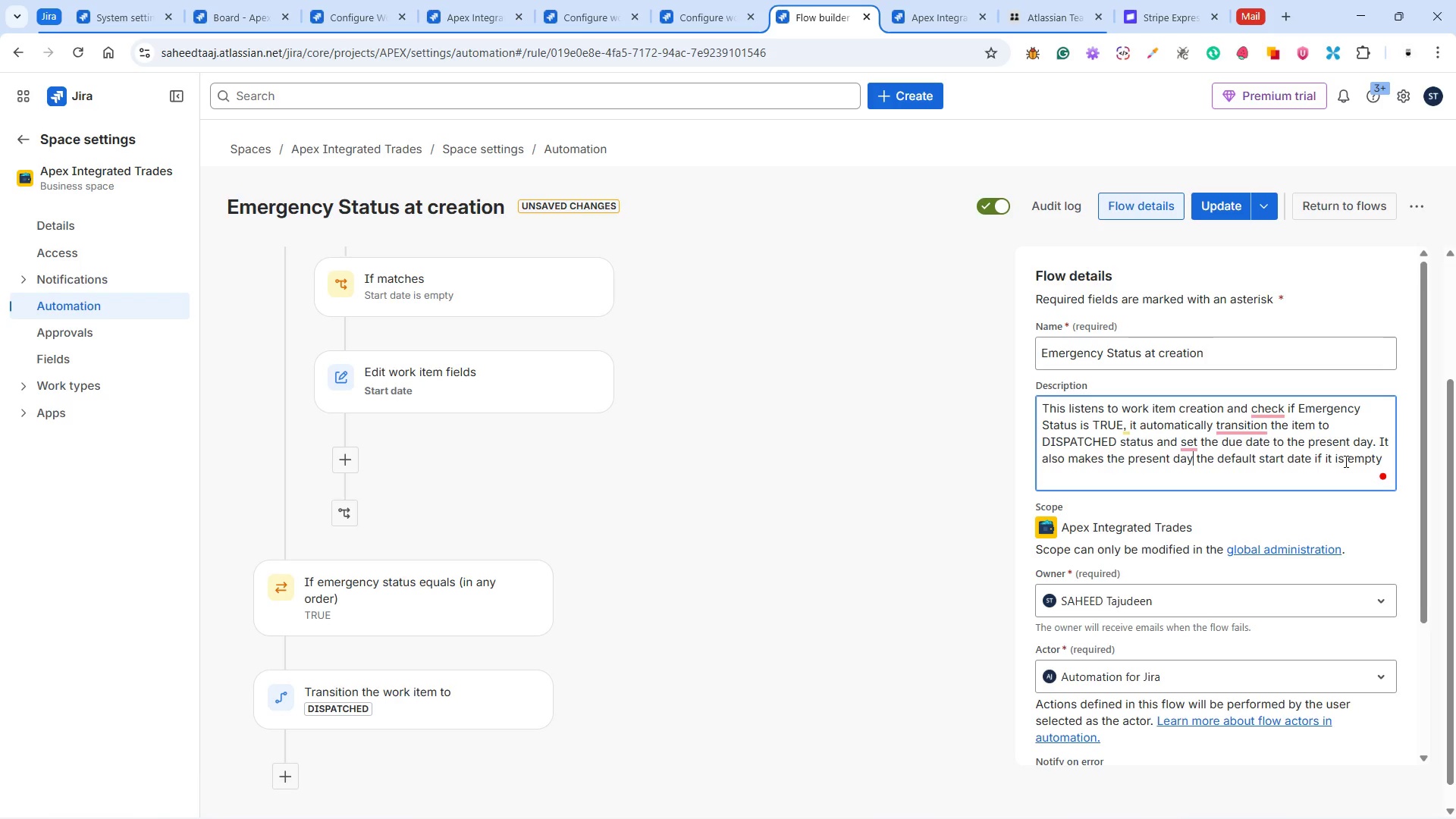 
scroll: coordinate [1320, 462], scroll_direction: down, amount: 2.0
 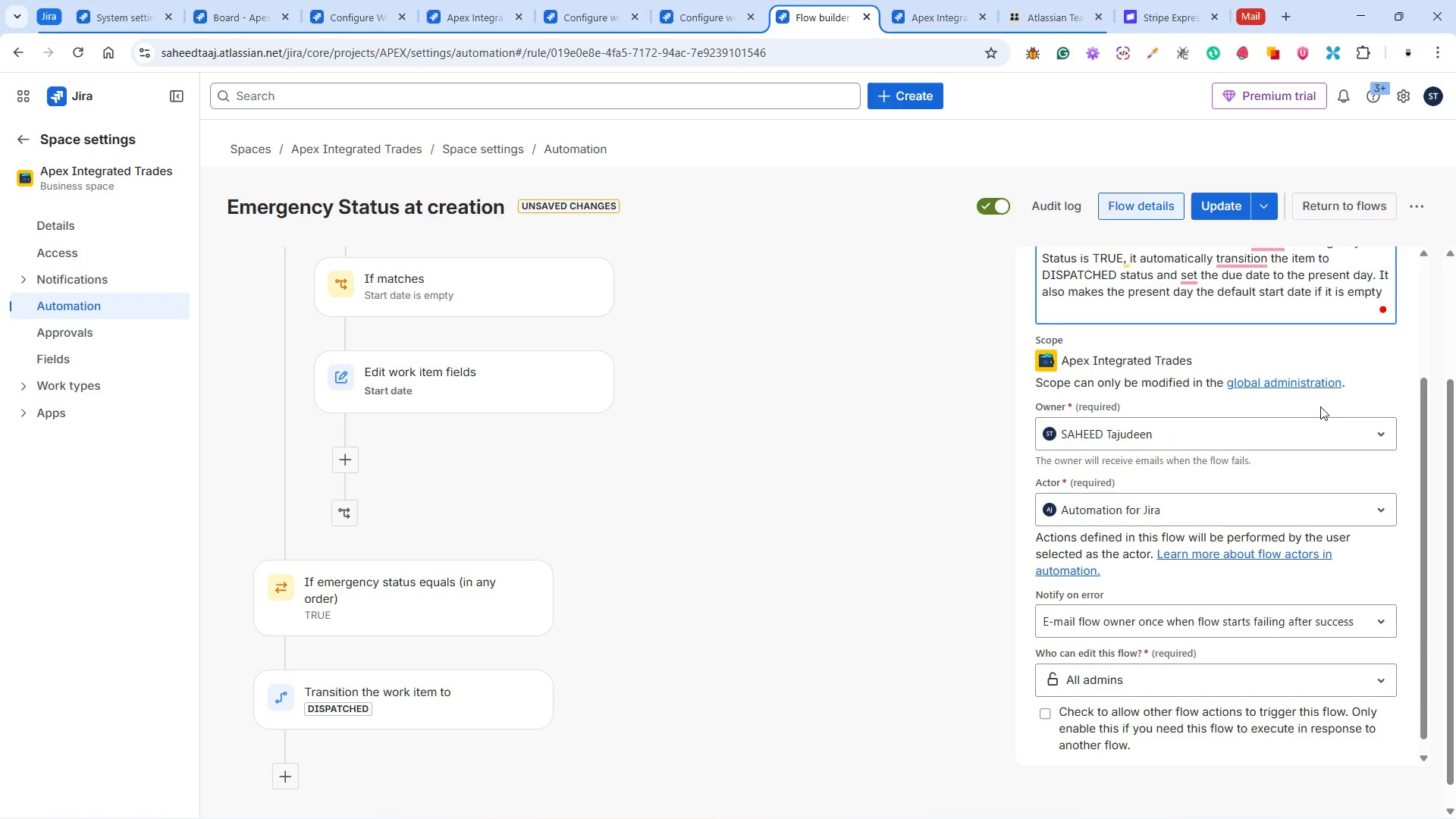 
scroll: coordinate [1319, 407], scroll_direction: up, amount: 1.0
 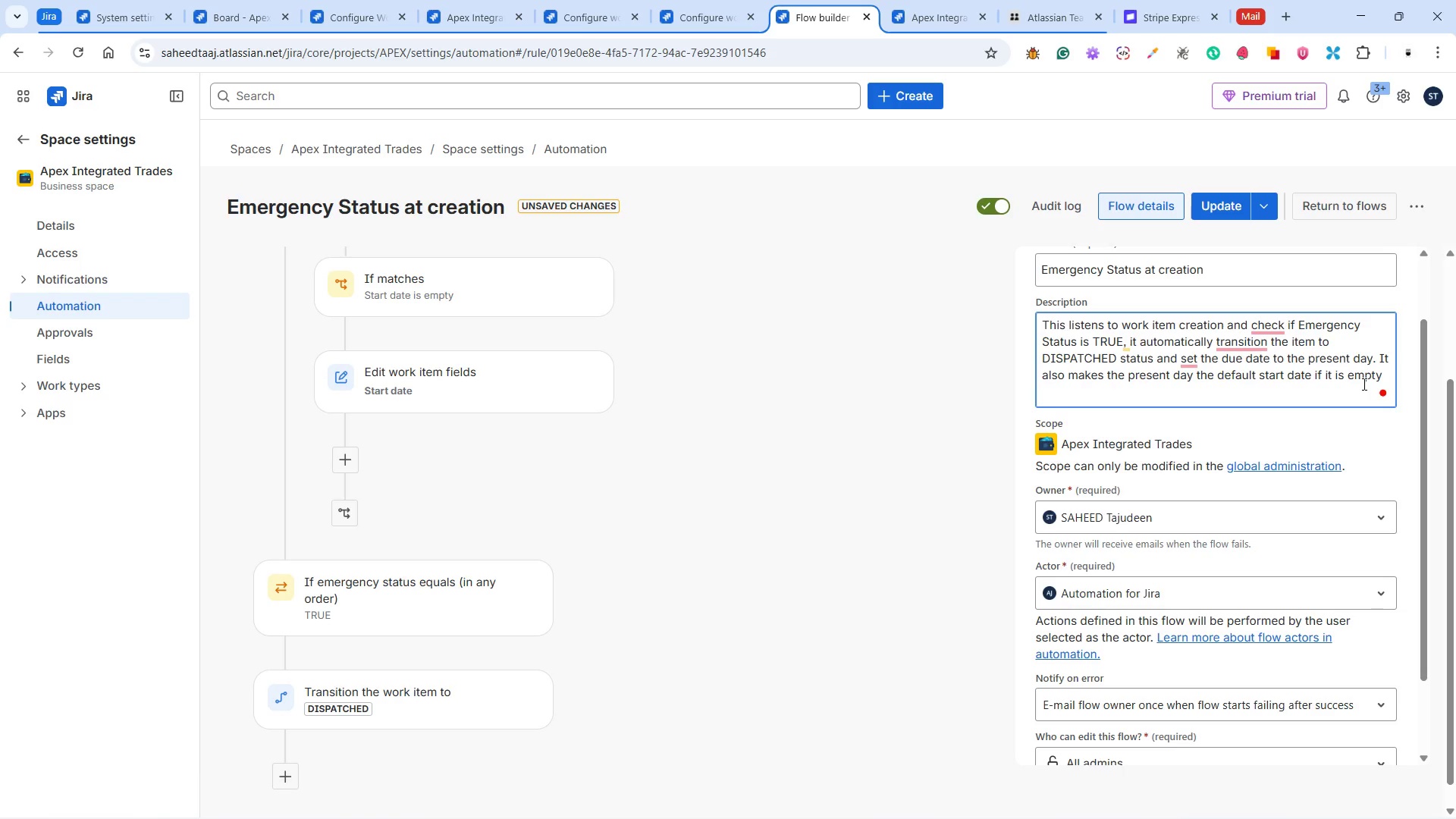 
wait(5.18)
 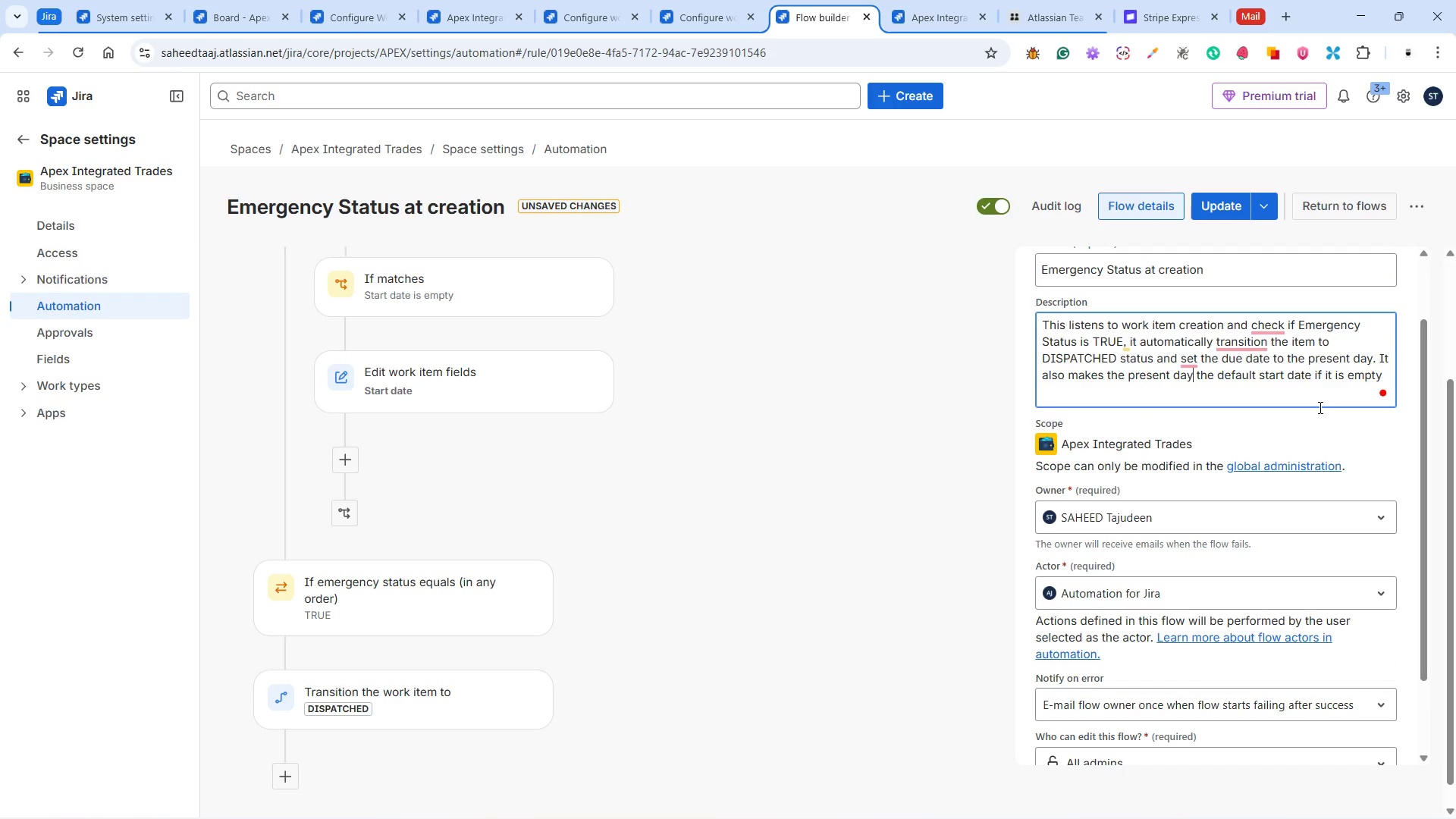 
scroll: coordinate [631, 562], scroll_direction: up, amount: 7.0
 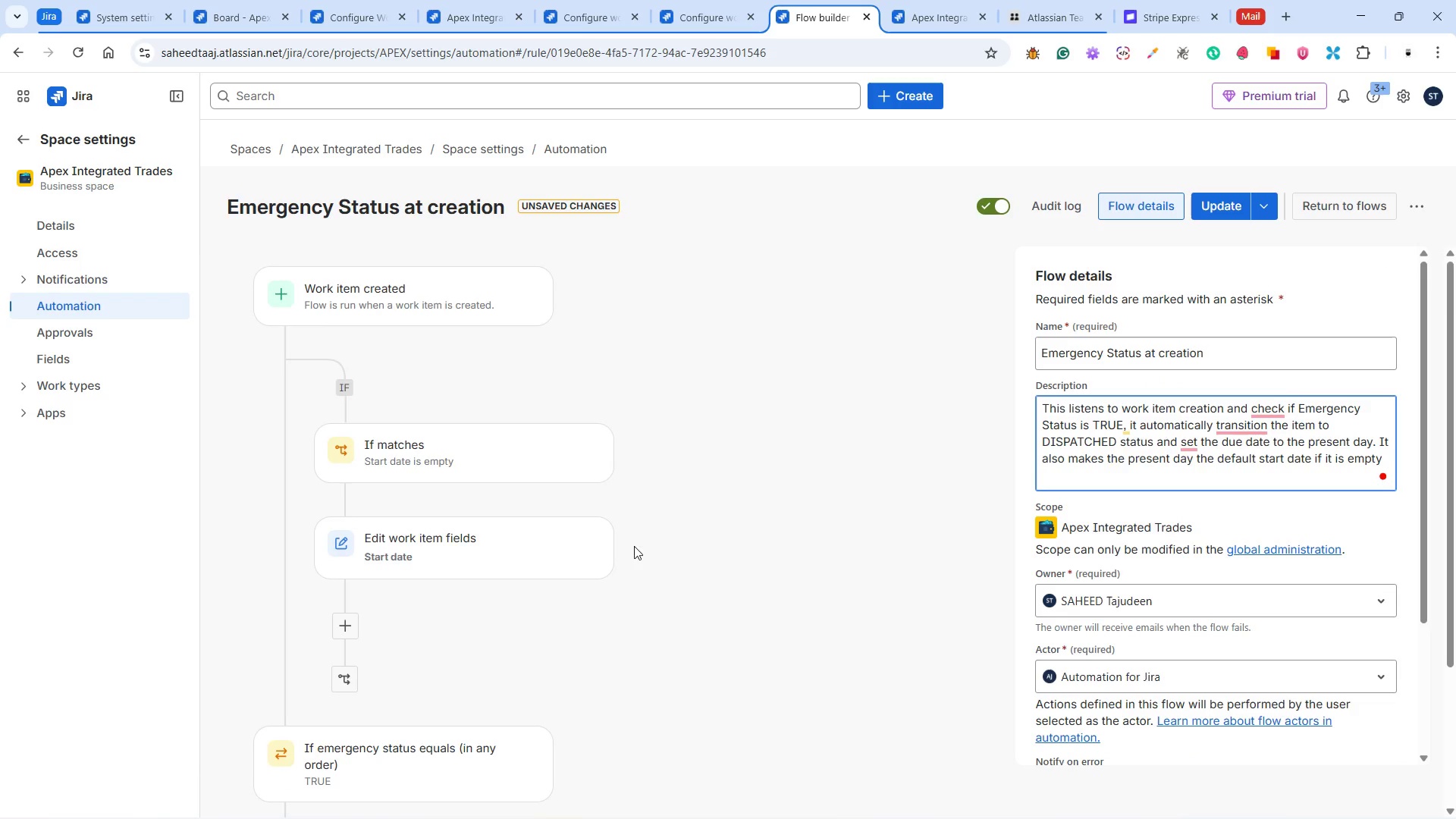 
scroll: coordinate [655, 526], scroll_direction: down, amount: 6.0
 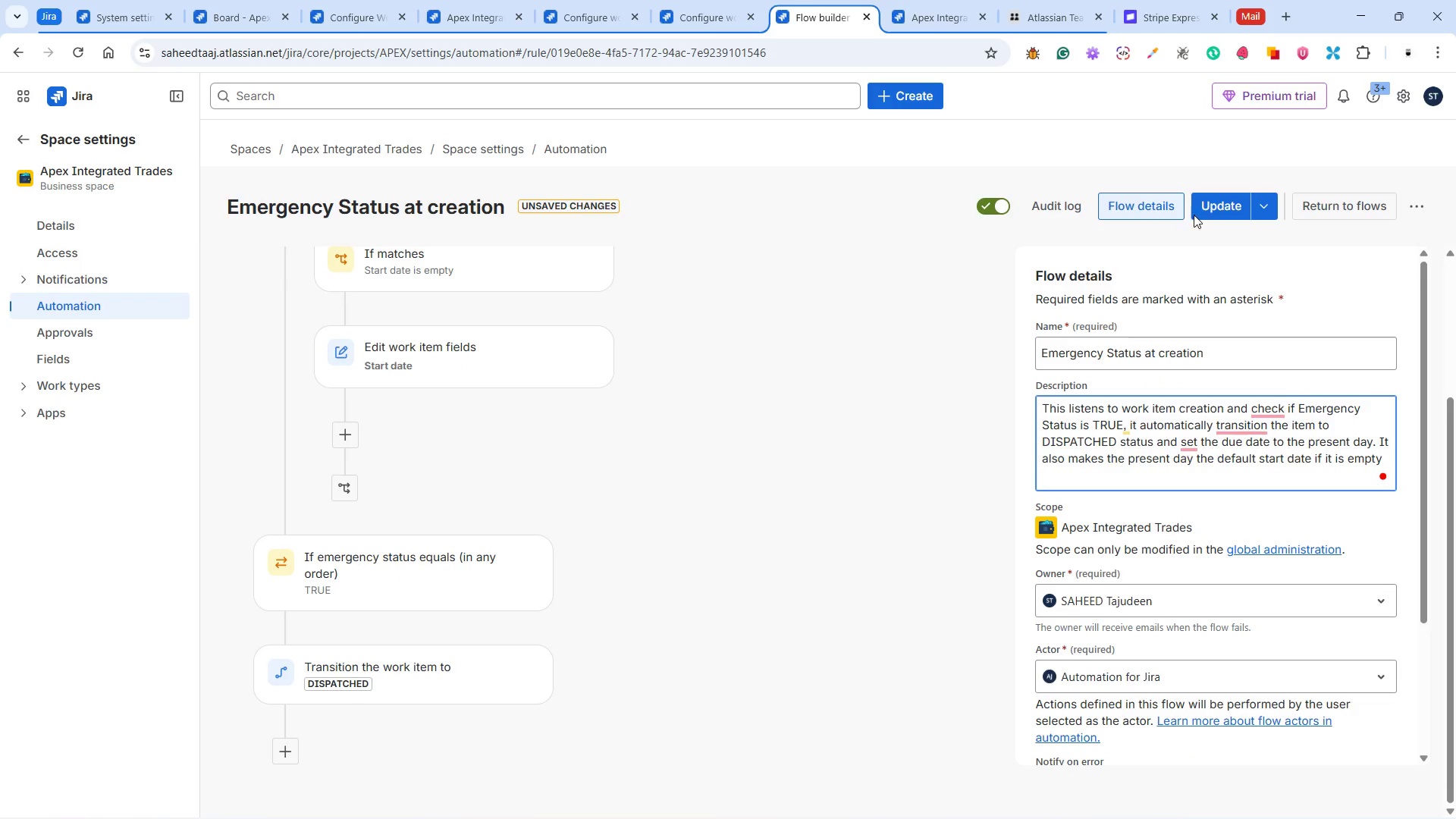 
left_click([1220, 204])
 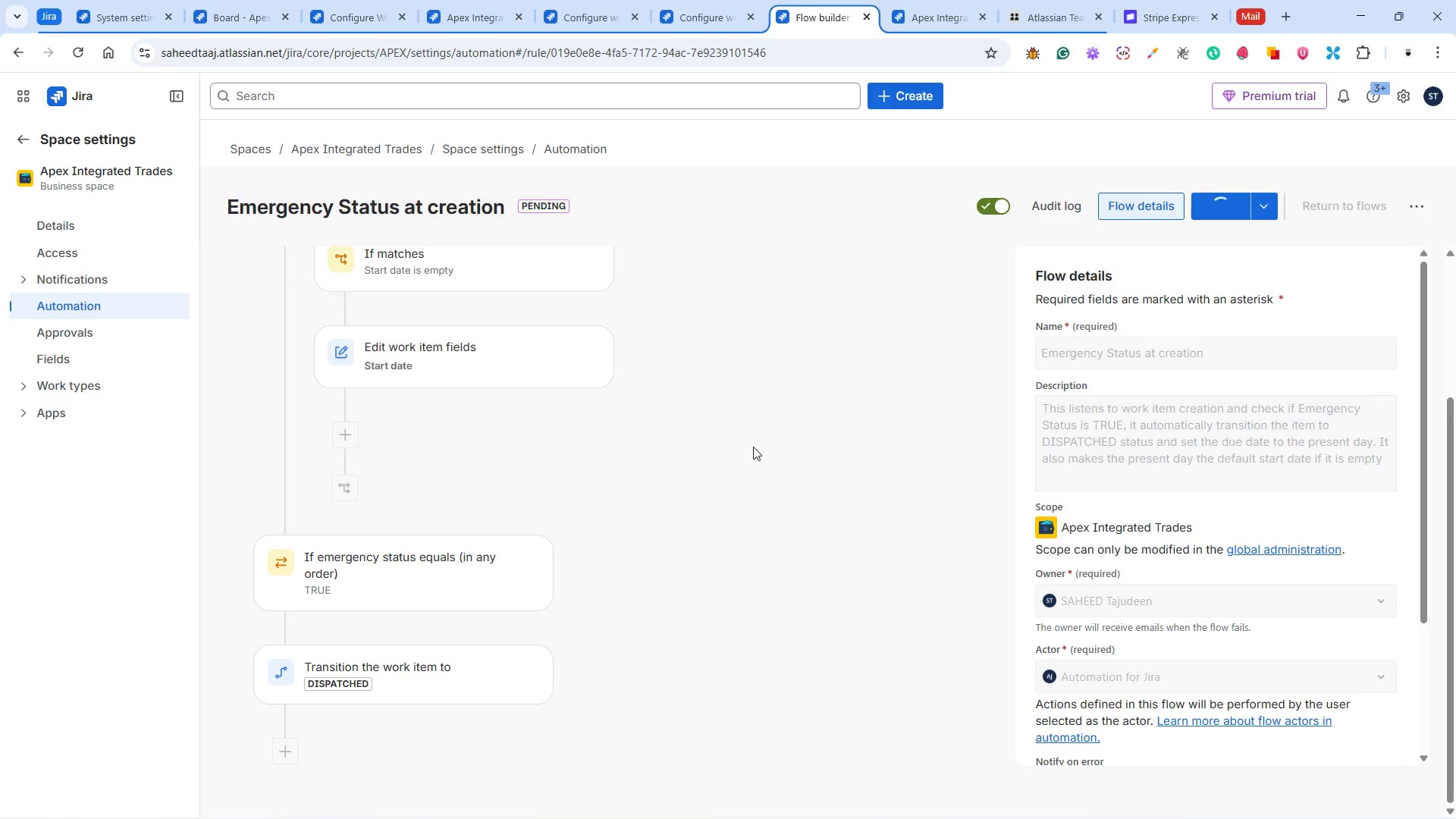 
scroll: coordinate [752, 450], scroll_direction: up, amount: 3.0
 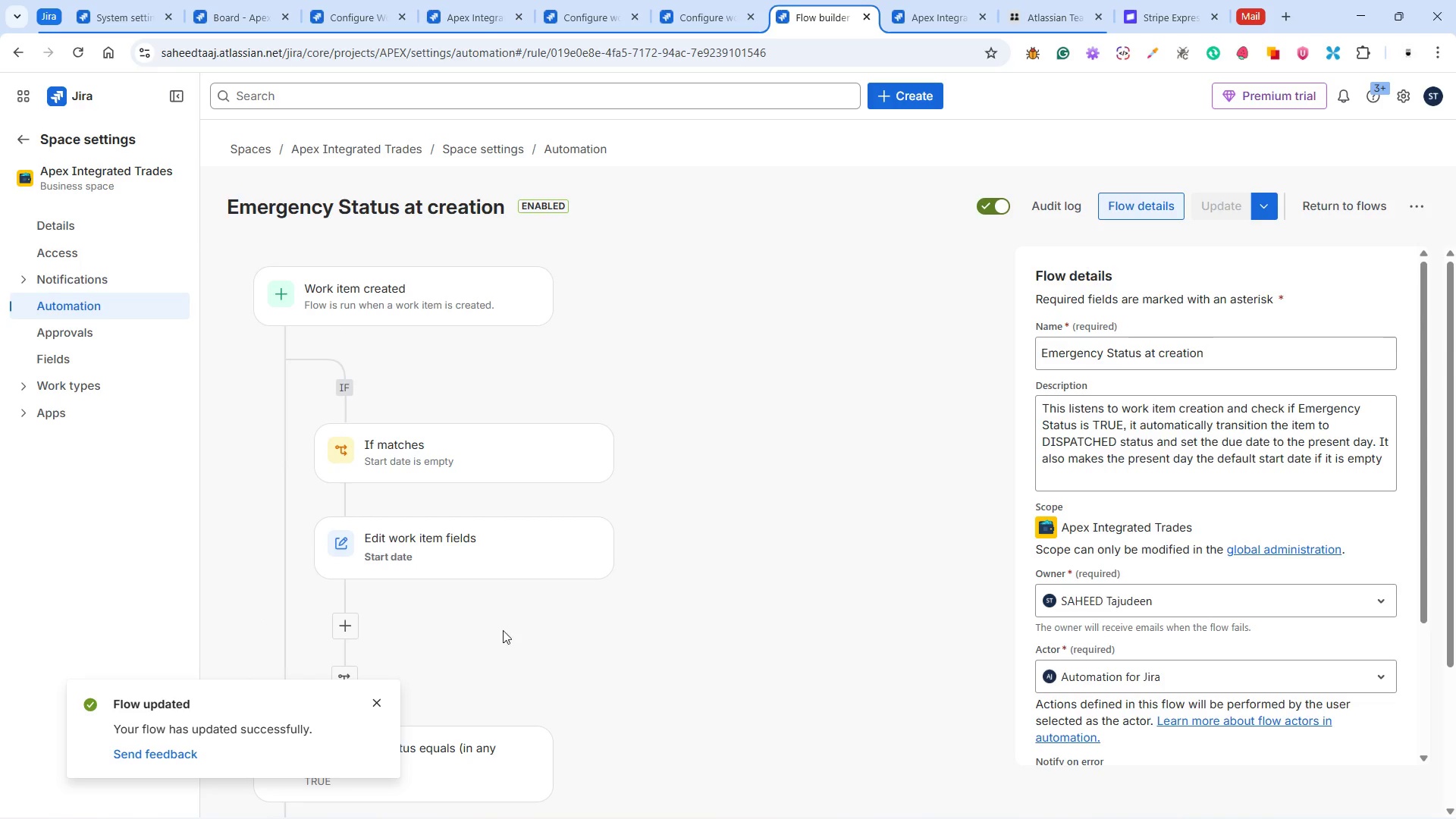 
mouse_move([410, 682])
 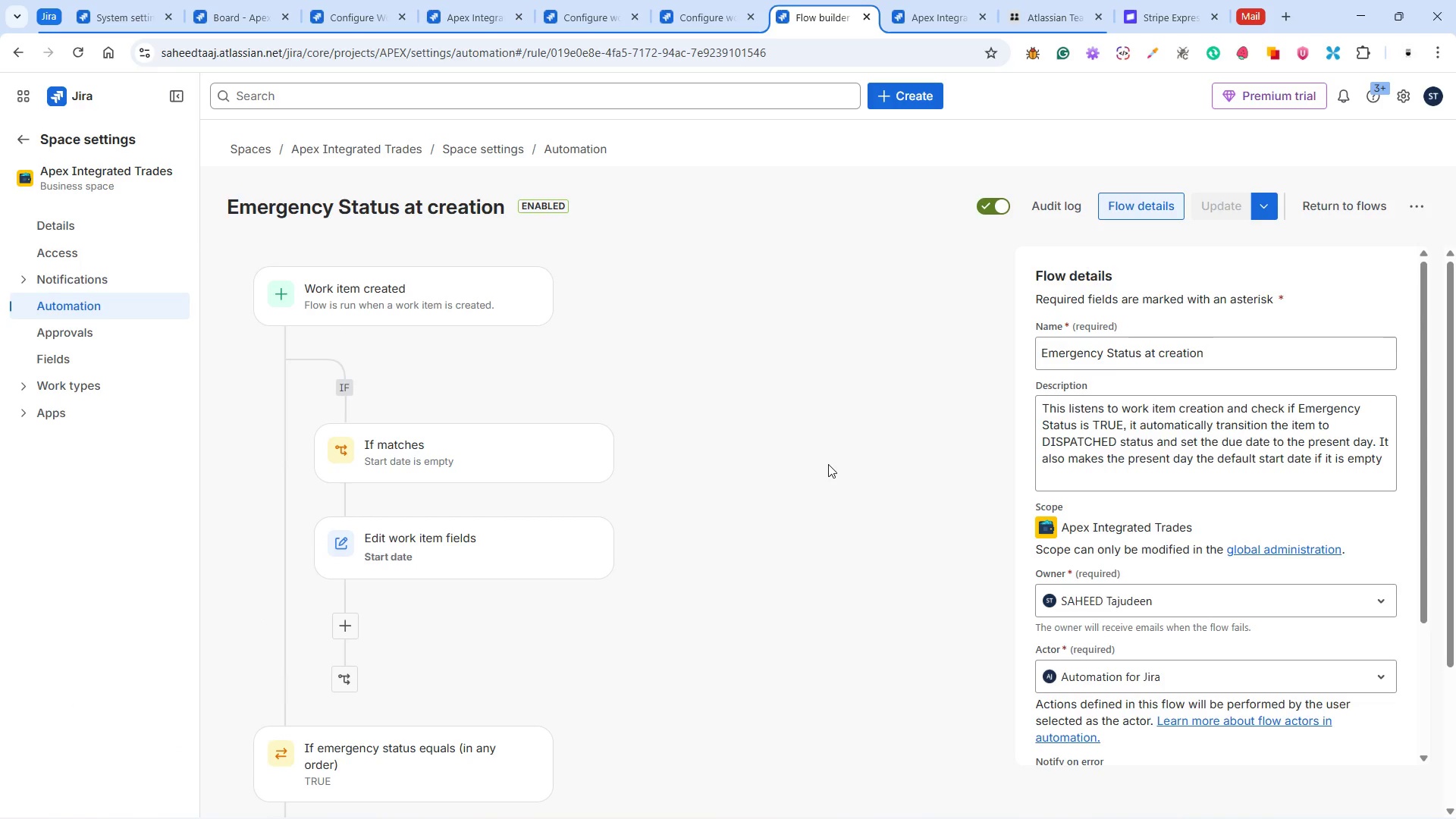 
wait(6.46)
 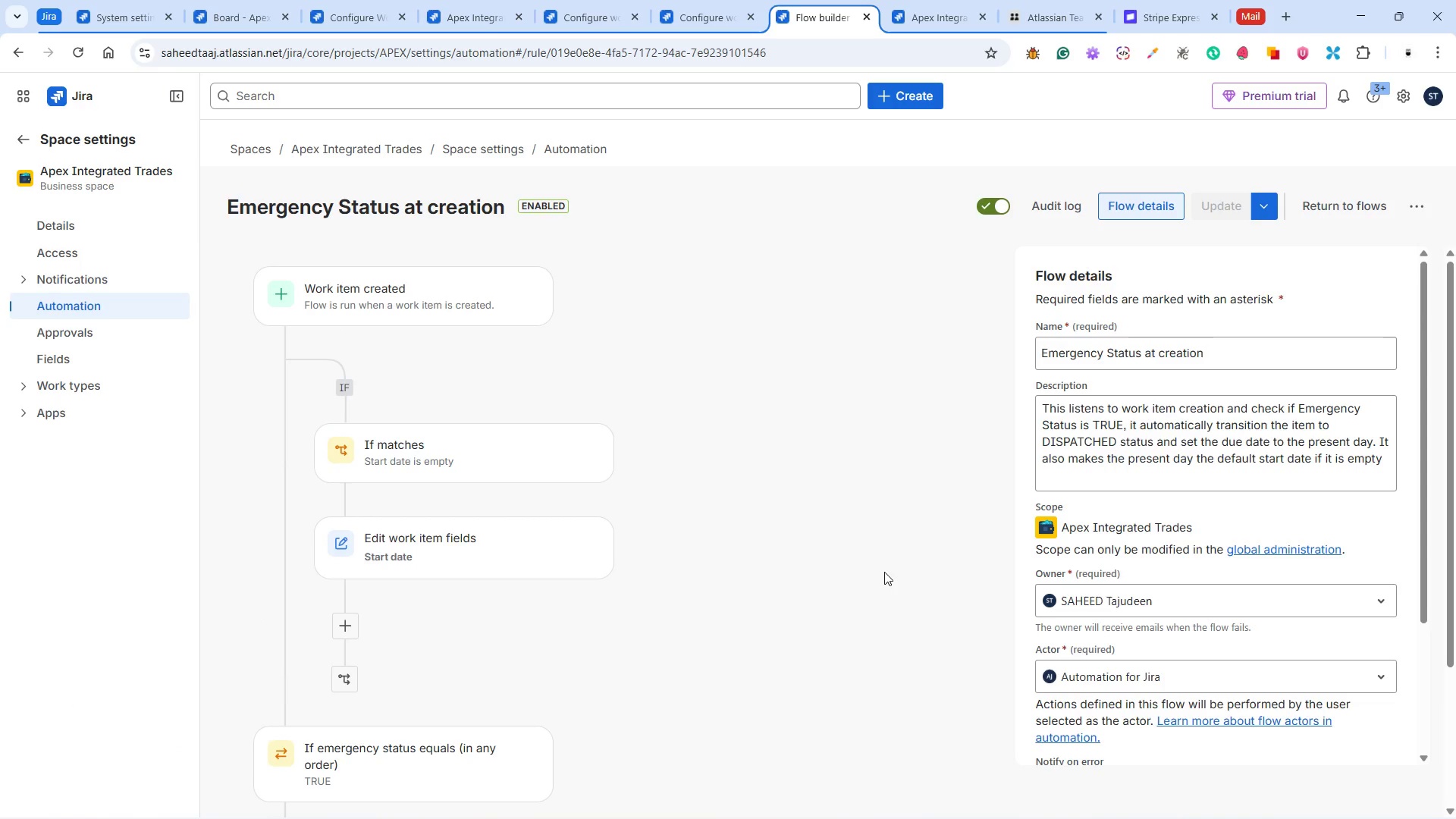 
left_click([1360, 466])
 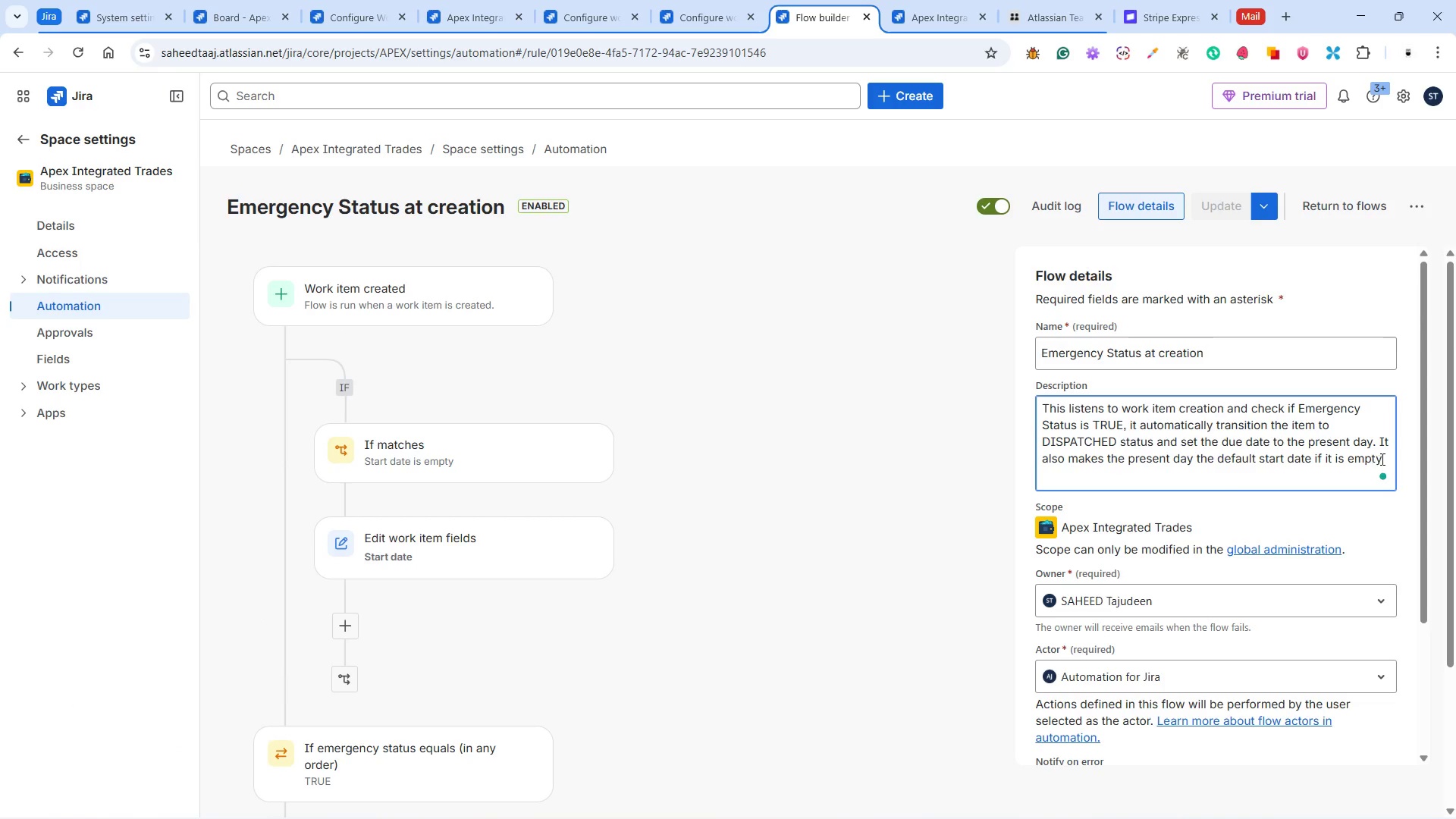 
left_click([1383, 458])
 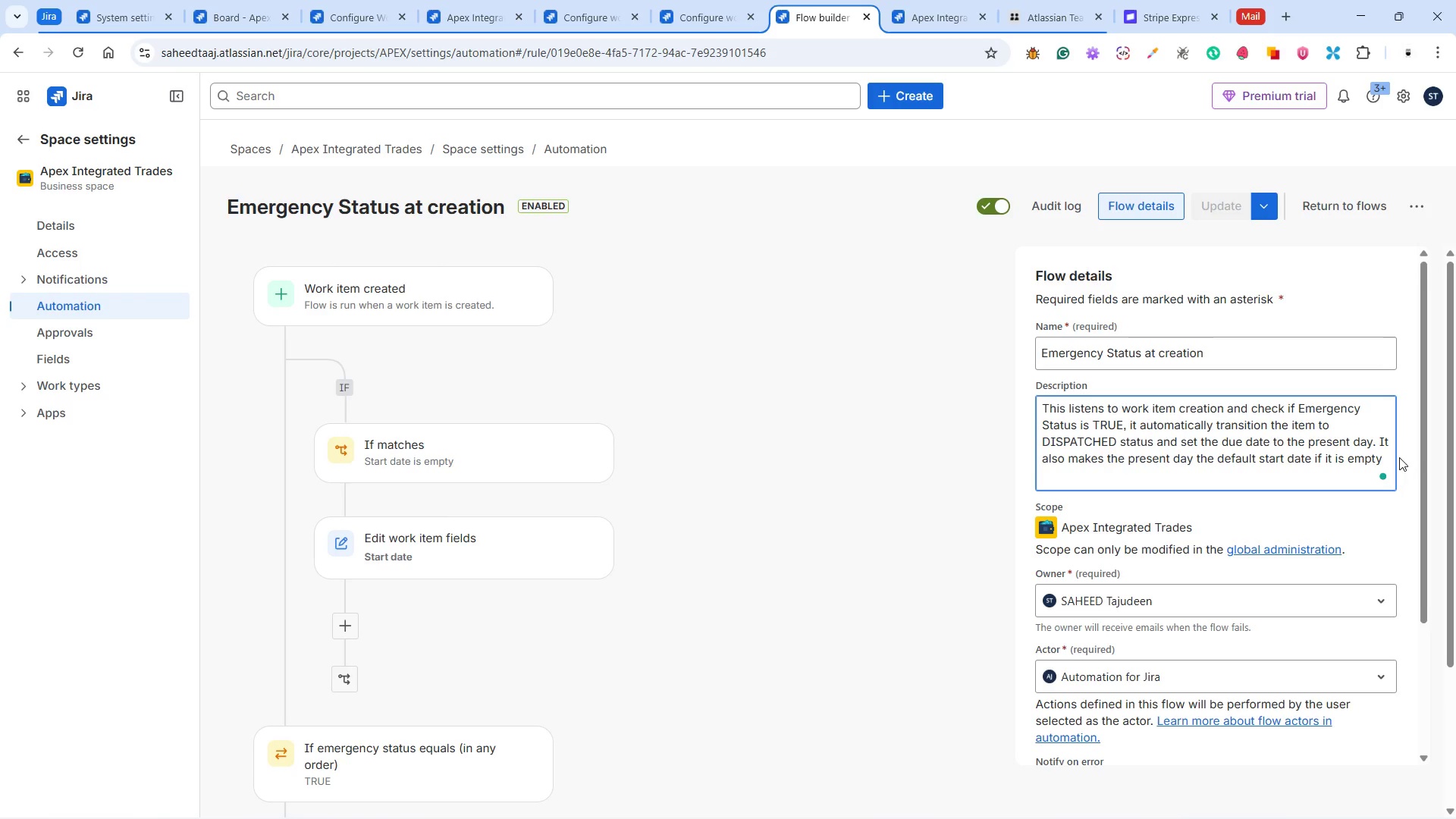 
key(Period)
 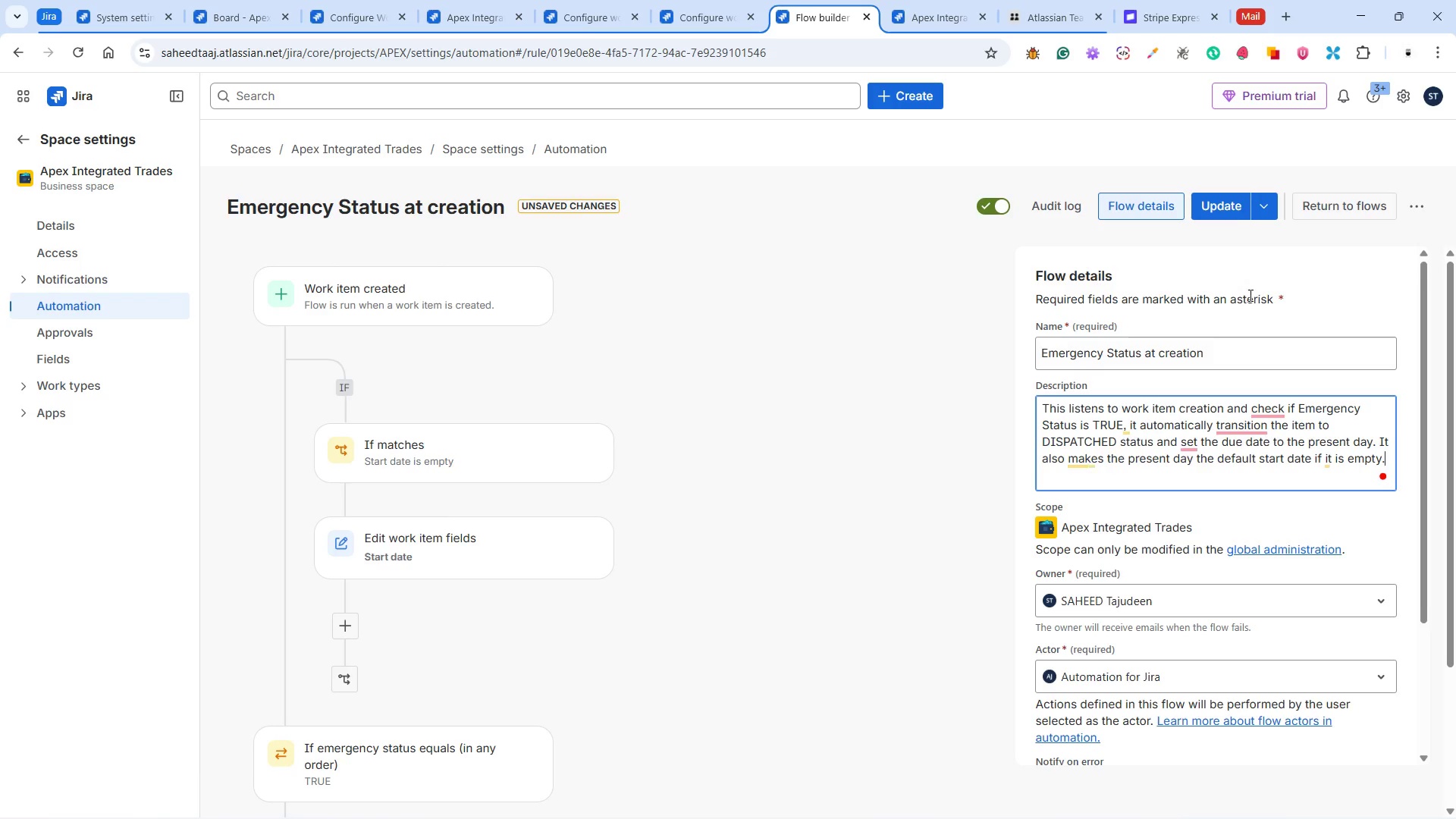 
left_click([1221, 197])
 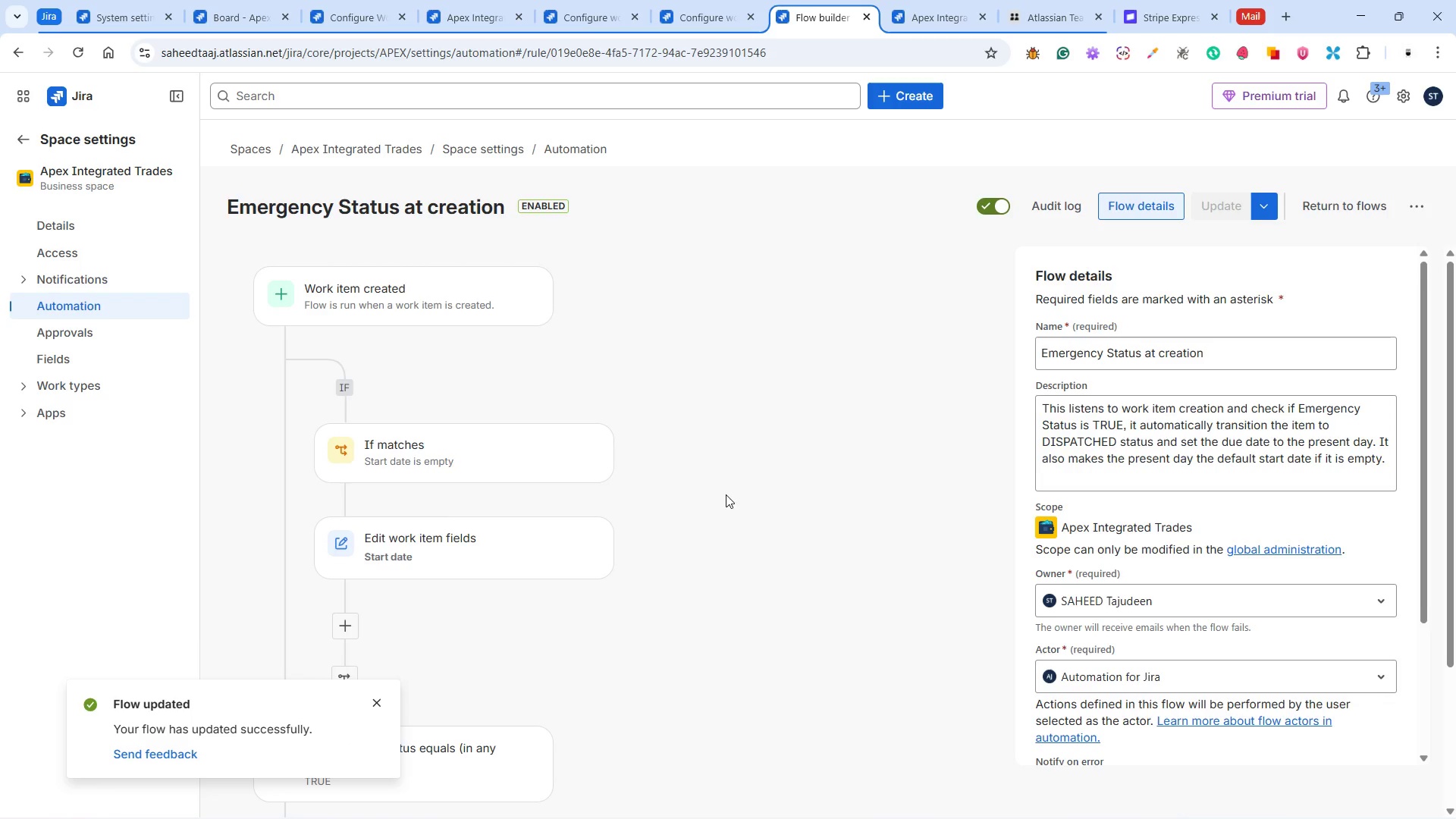 
wait(6.86)
 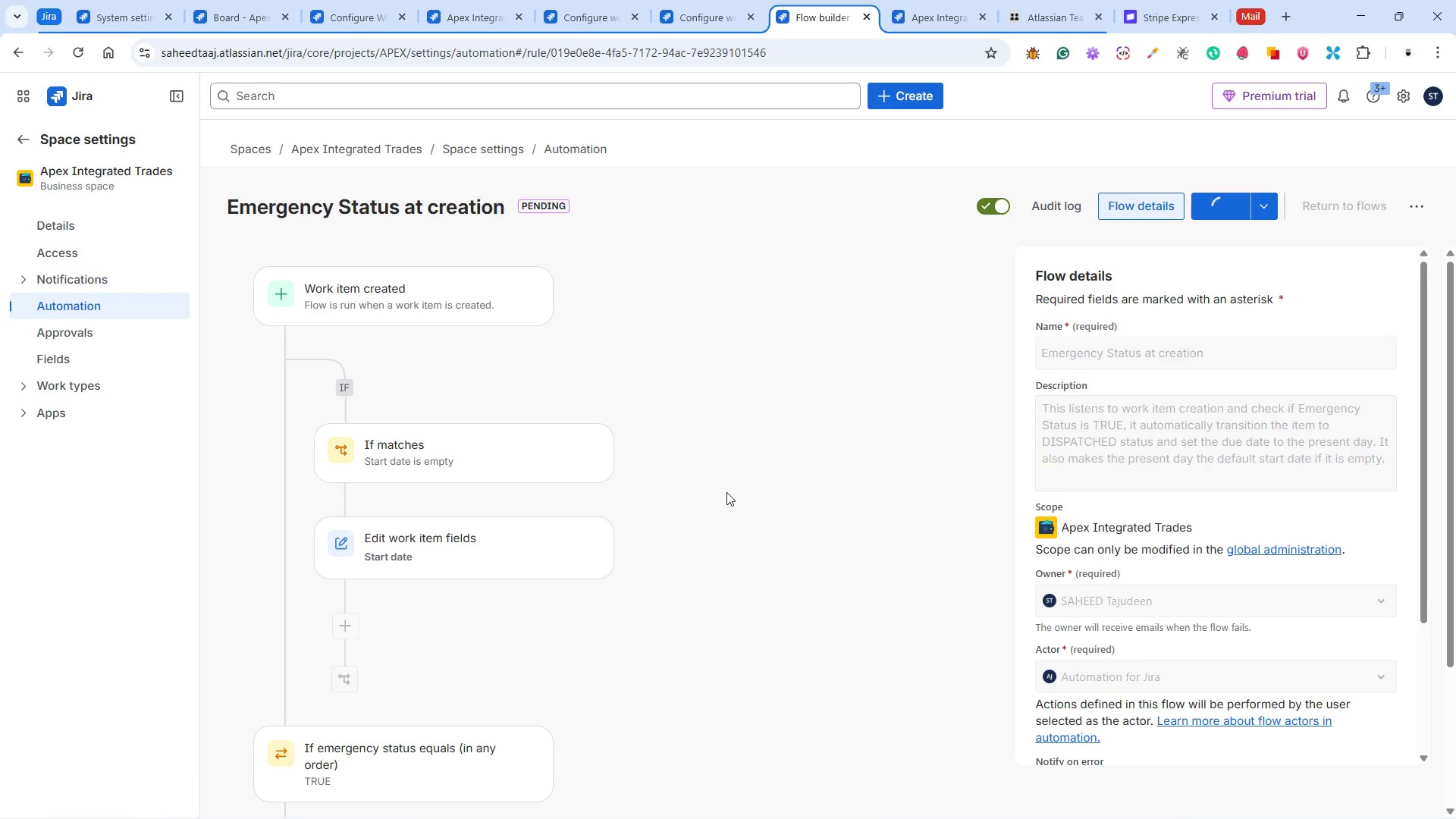 
left_click([726, 494])
 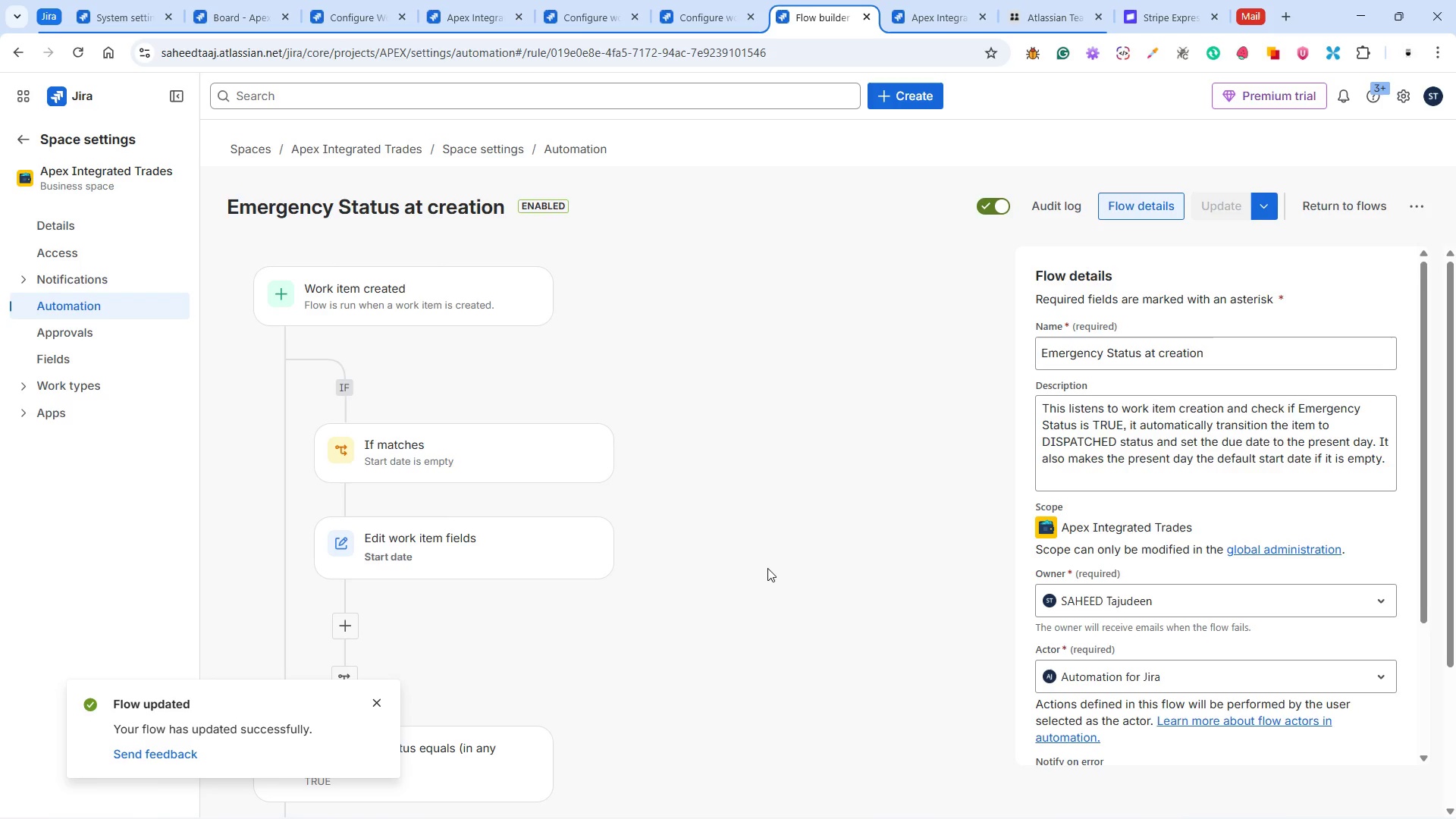 
scroll: coordinate [771, 569], scroll_direction: down, amount: 4.0
 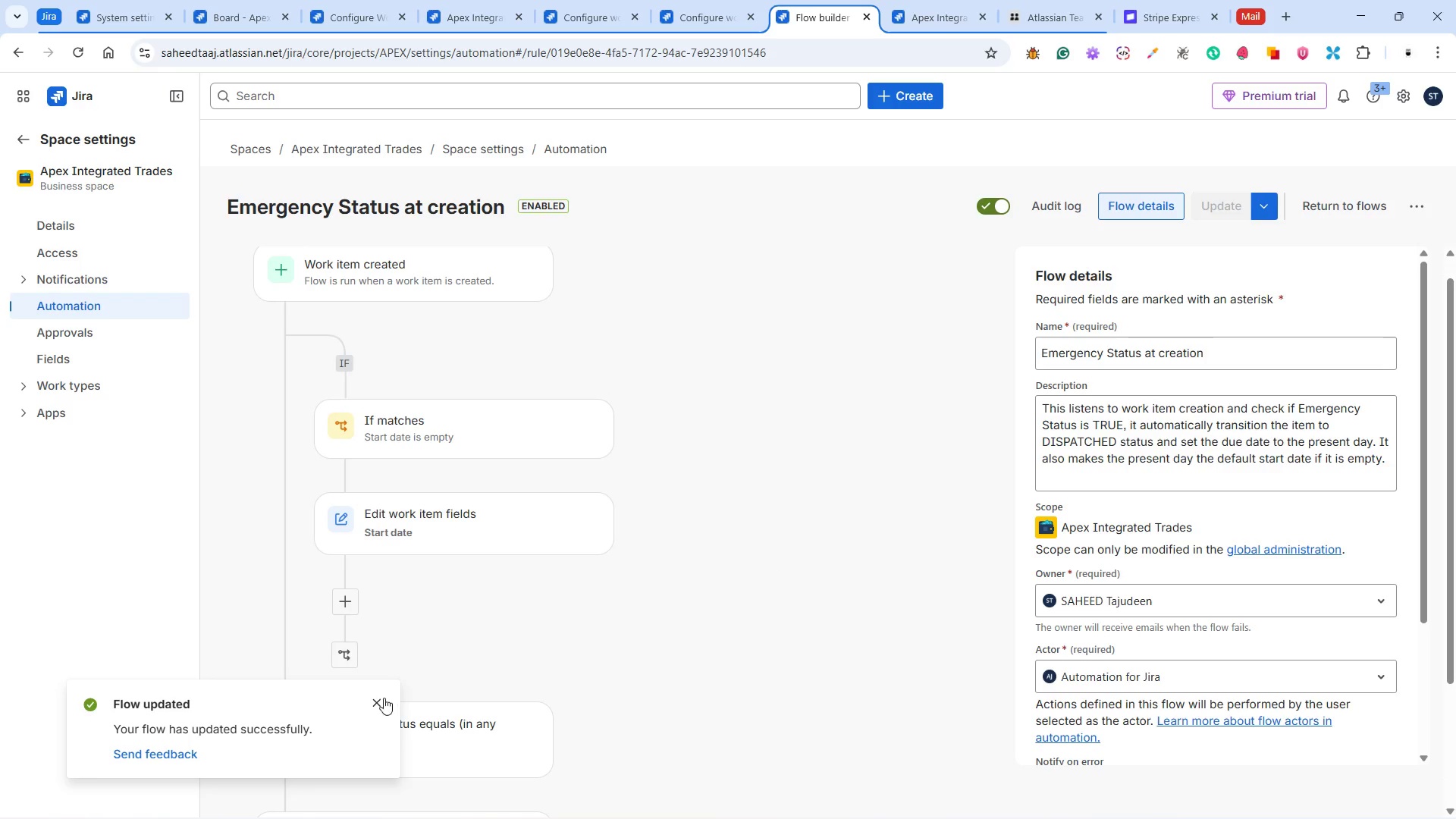 
left_click([384, 698])
 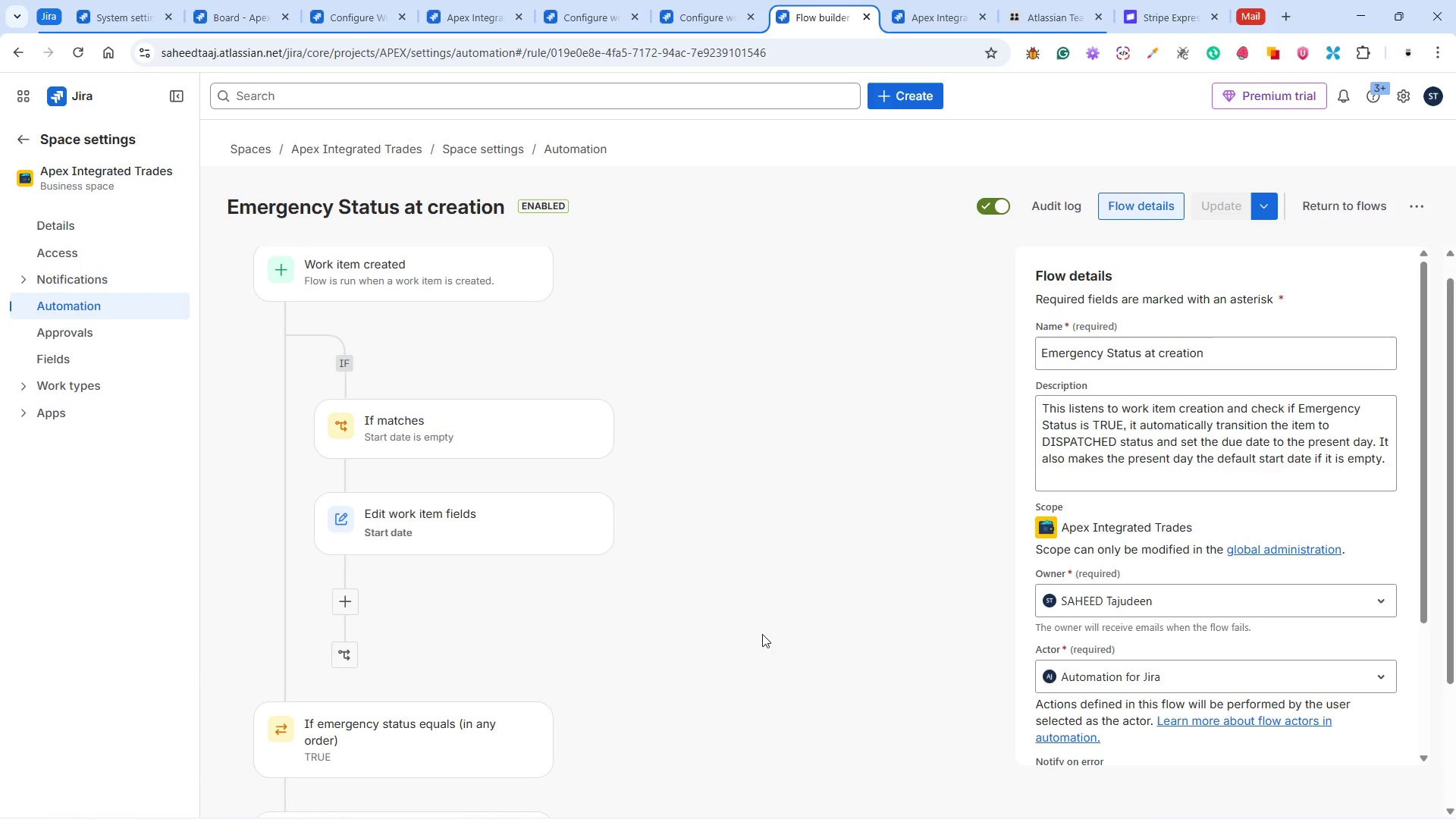 
scroll: coordinate [765, 628], scroll_direction: up, amount: 2.0
 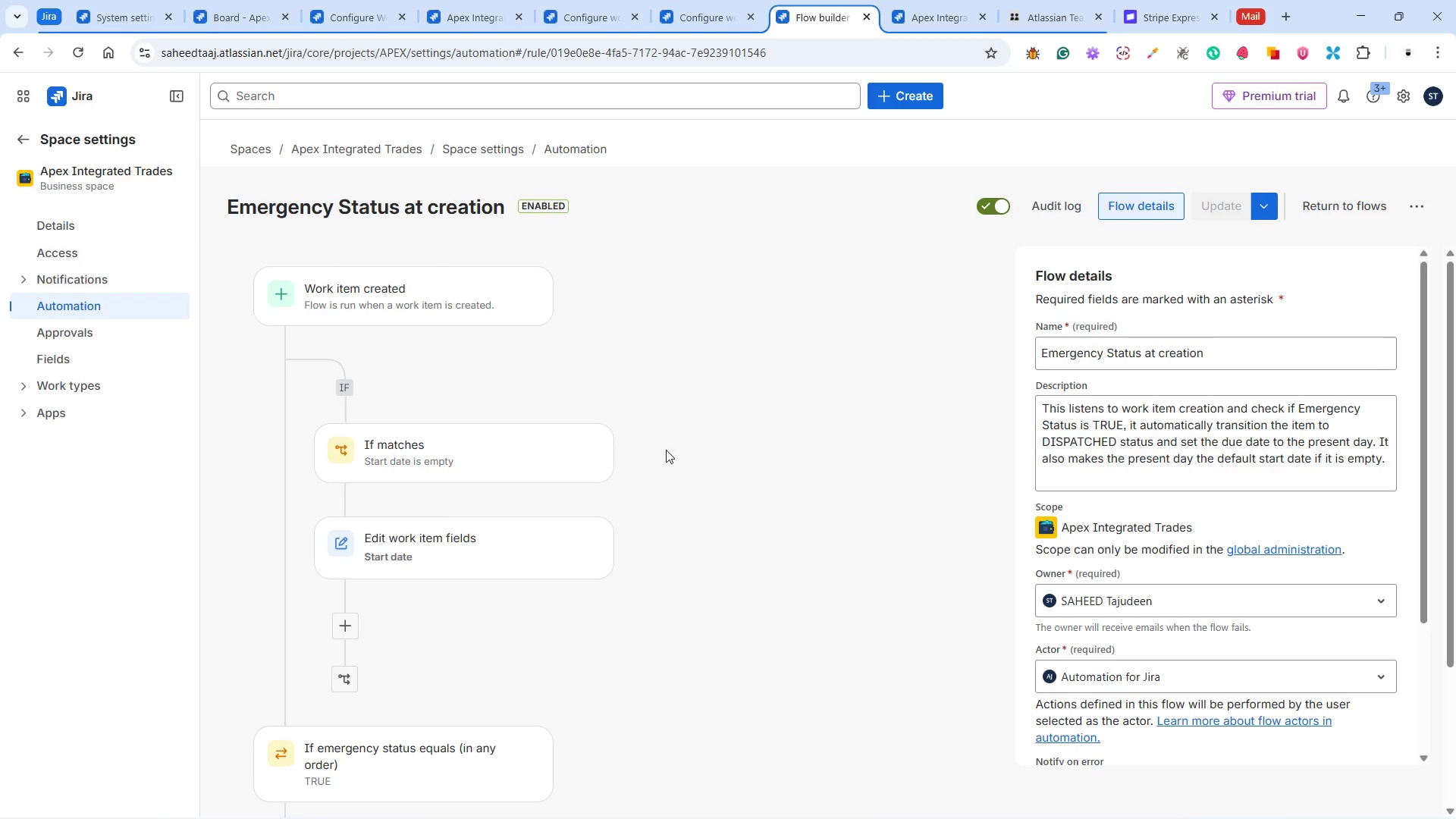 
wait(6.62)
 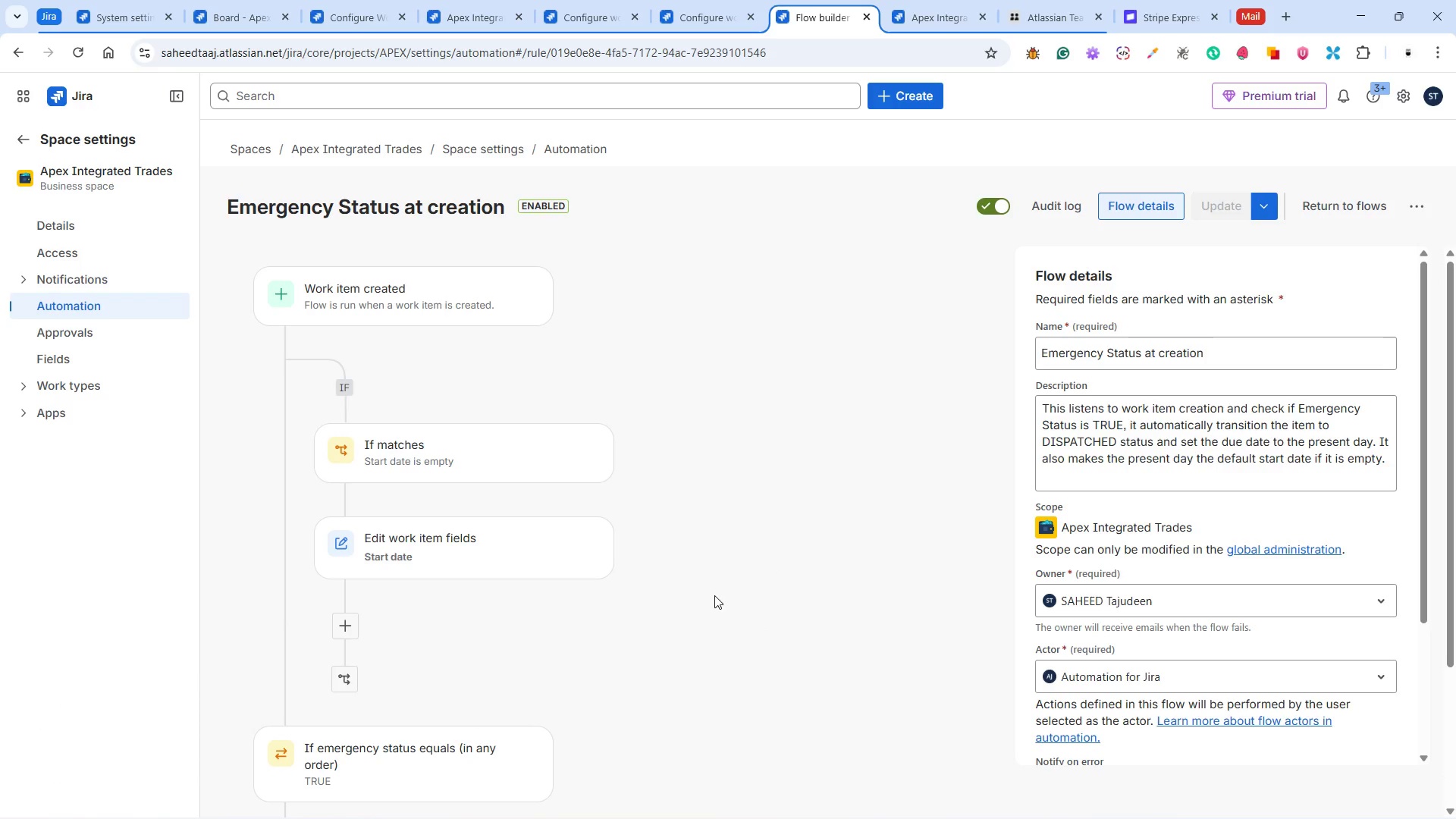 
left_click([238, 11])
 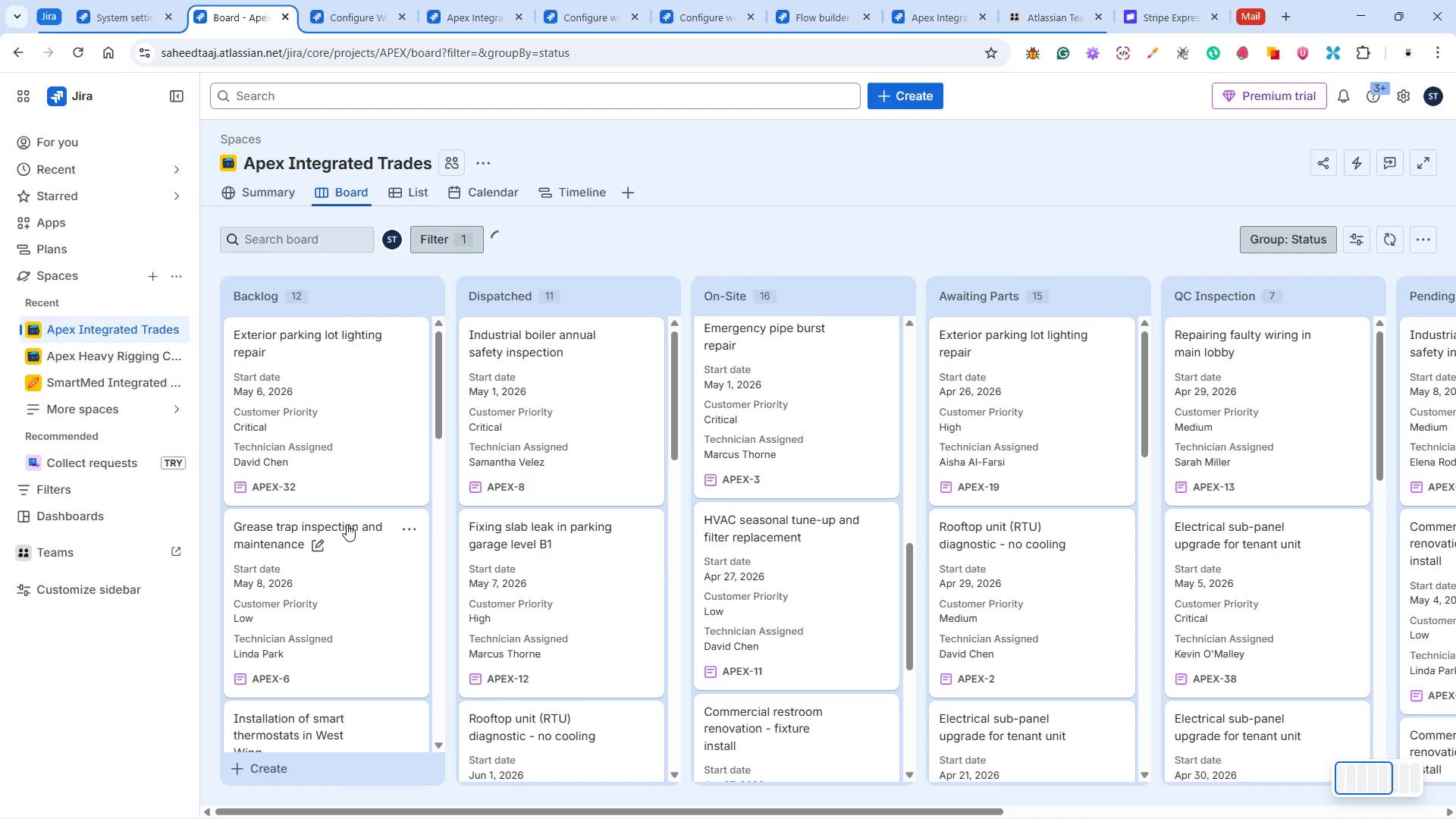 
scroll: coordinate [347, 506], scroll_direction: down, amount: 13.0
 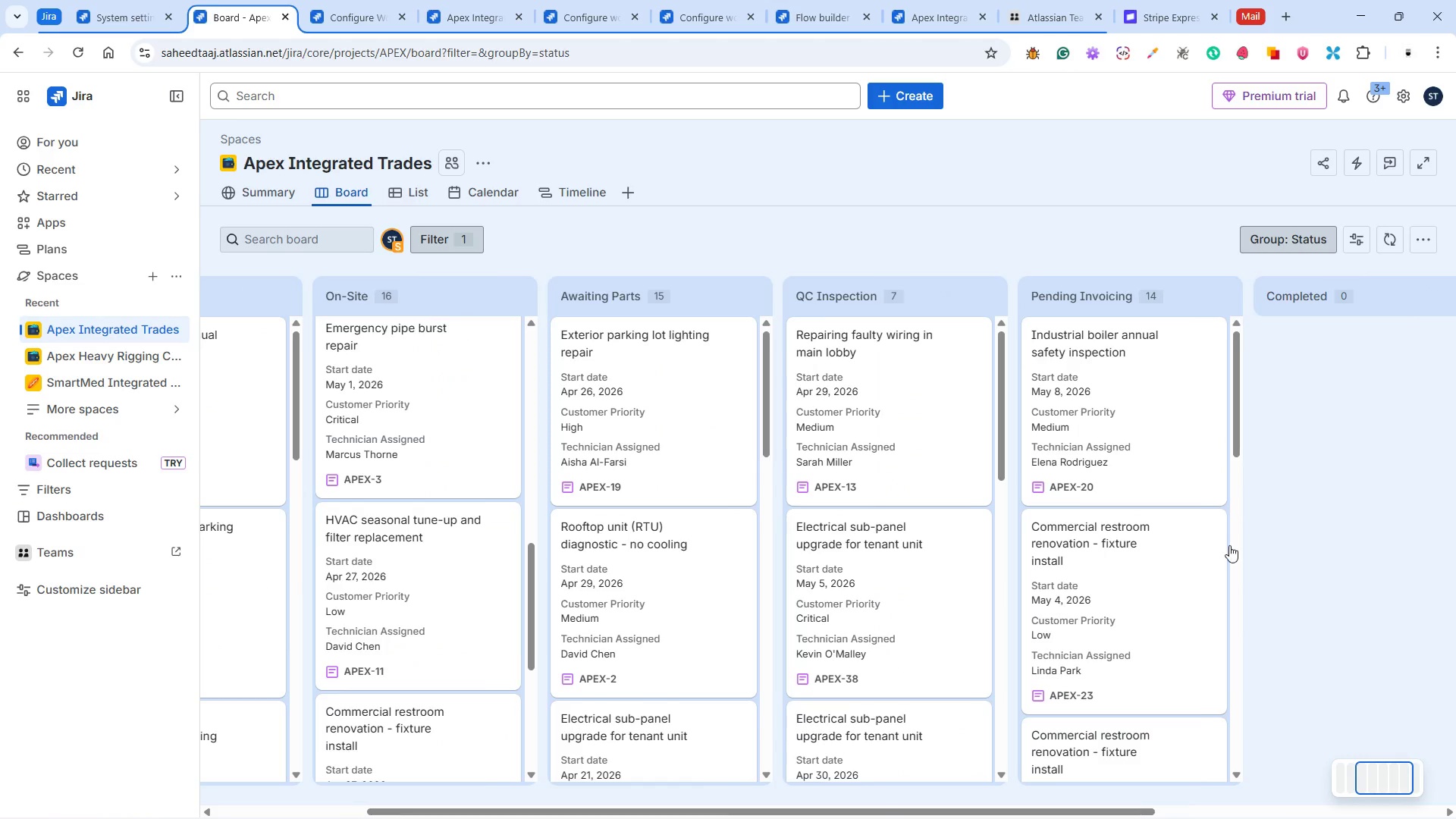 
wait(44.07)
 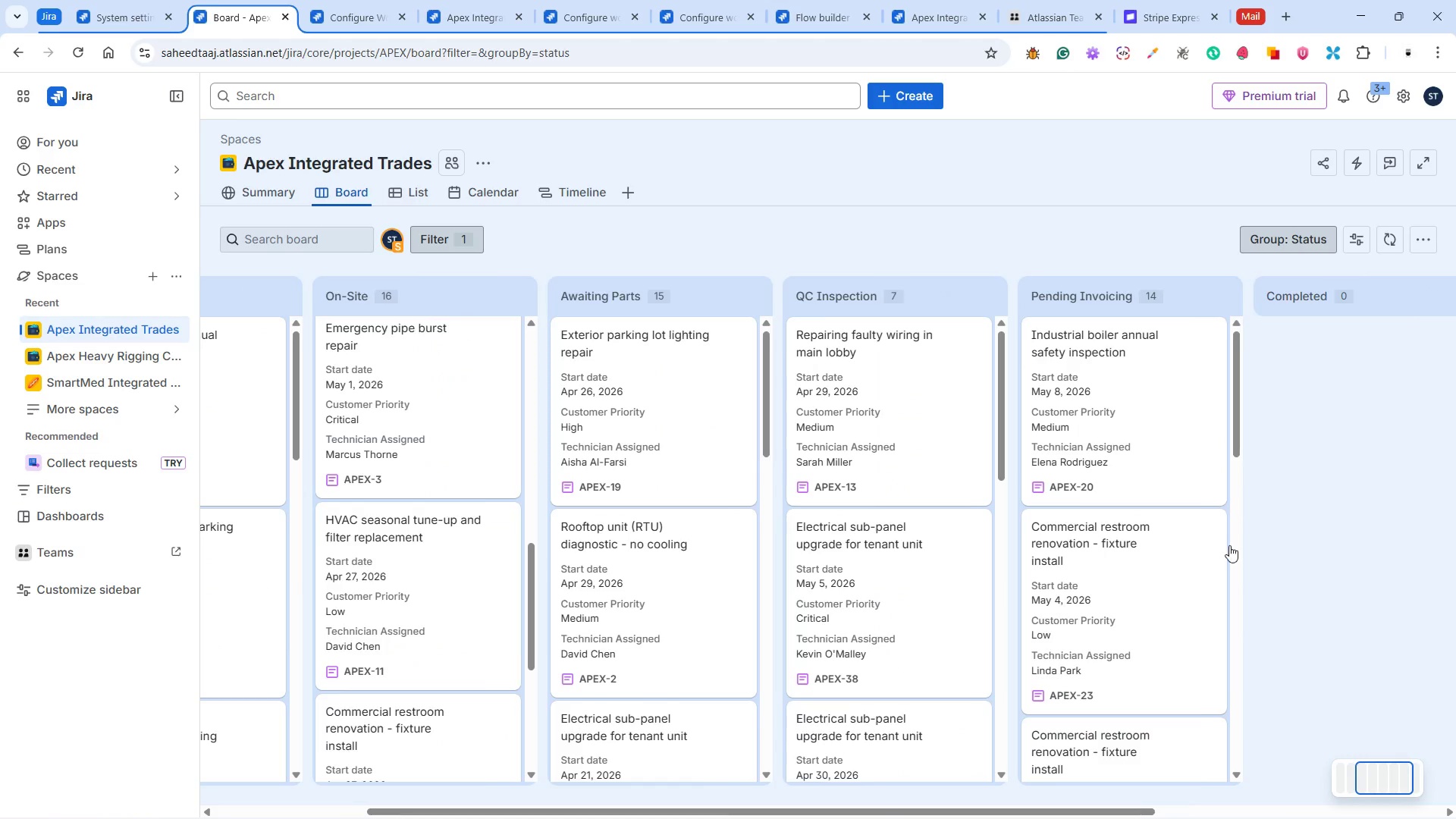 
left_click([463, 233])
 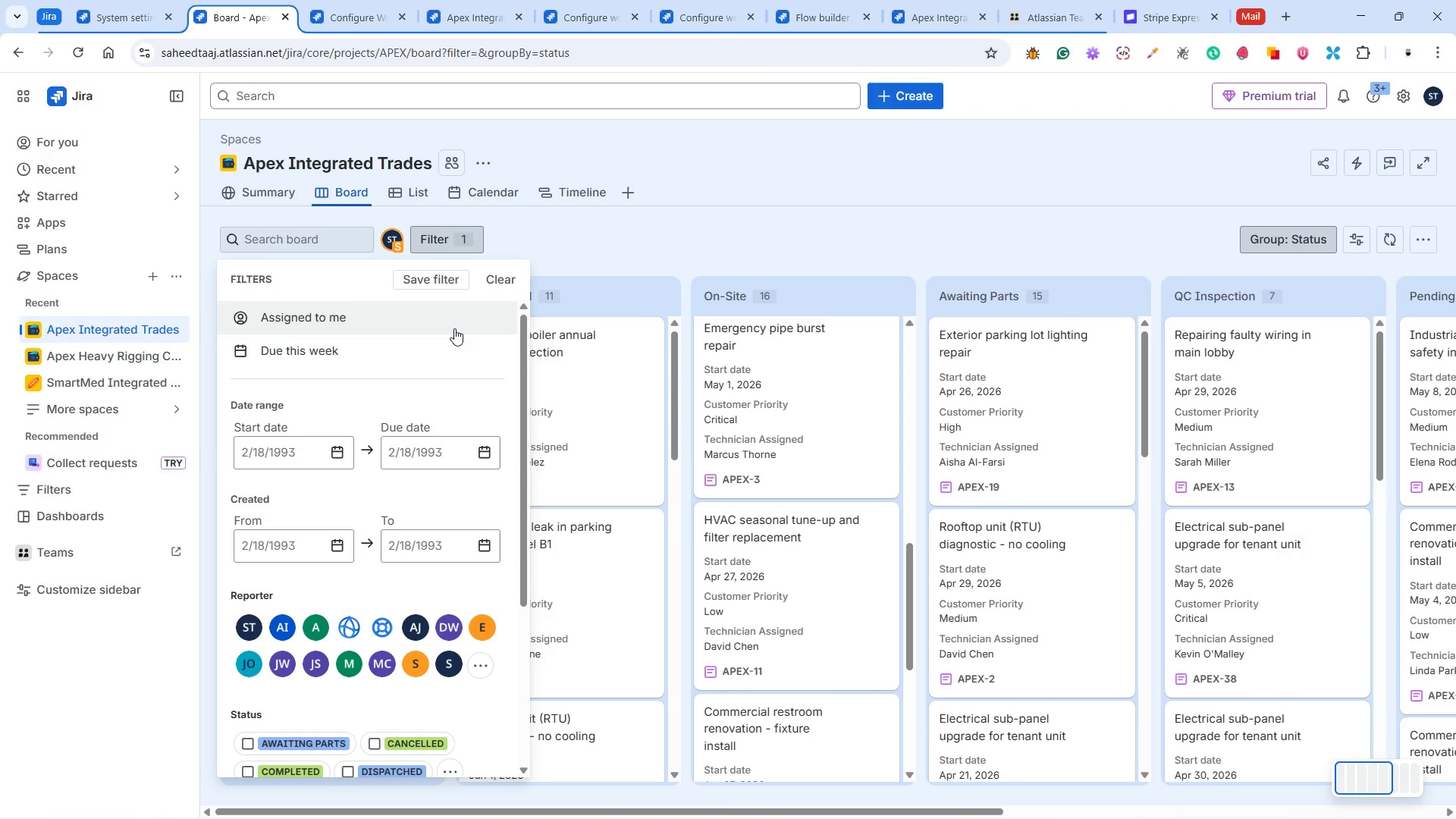 
wait(5.14)
 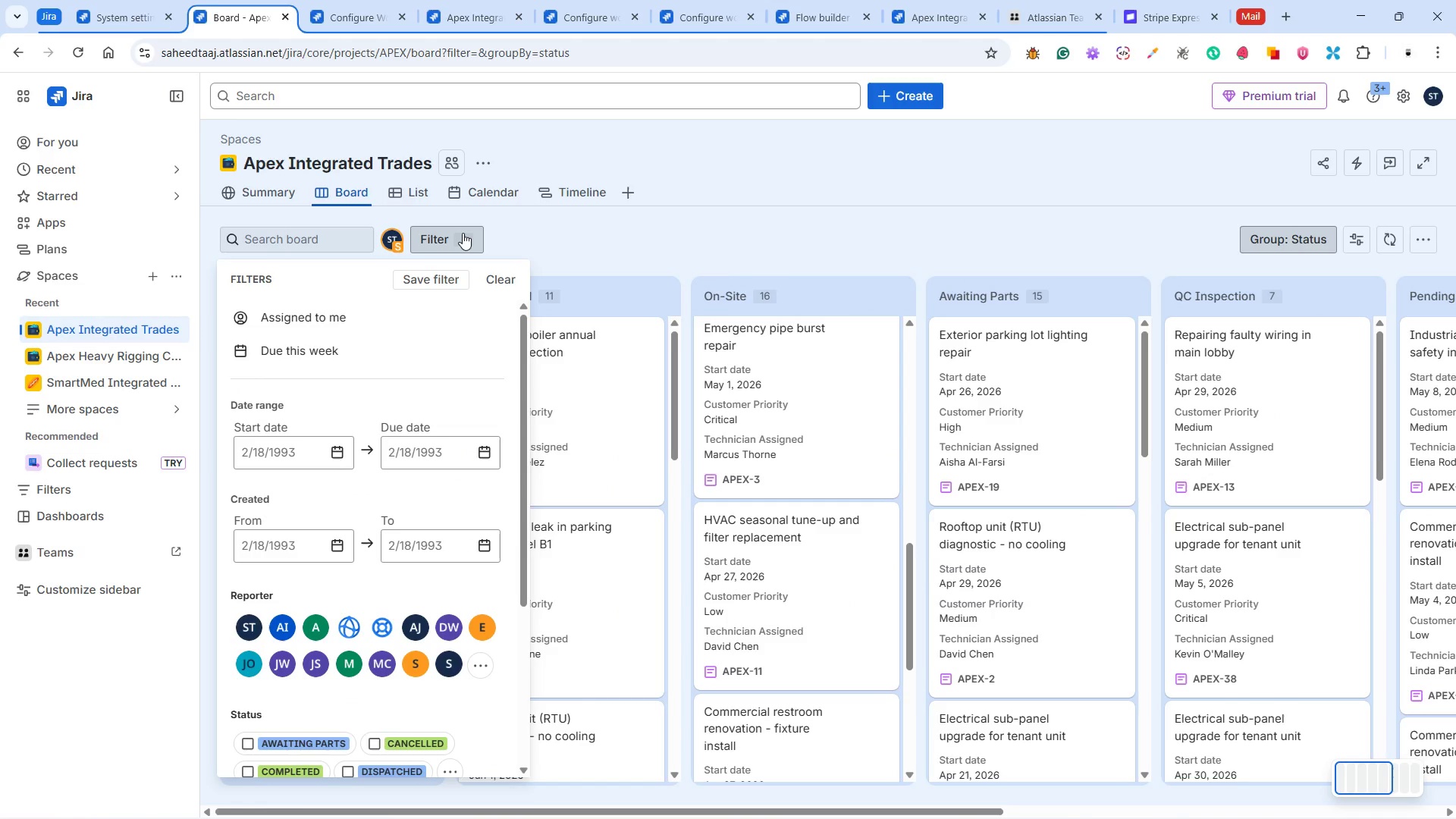 
left_click([496, 269])
 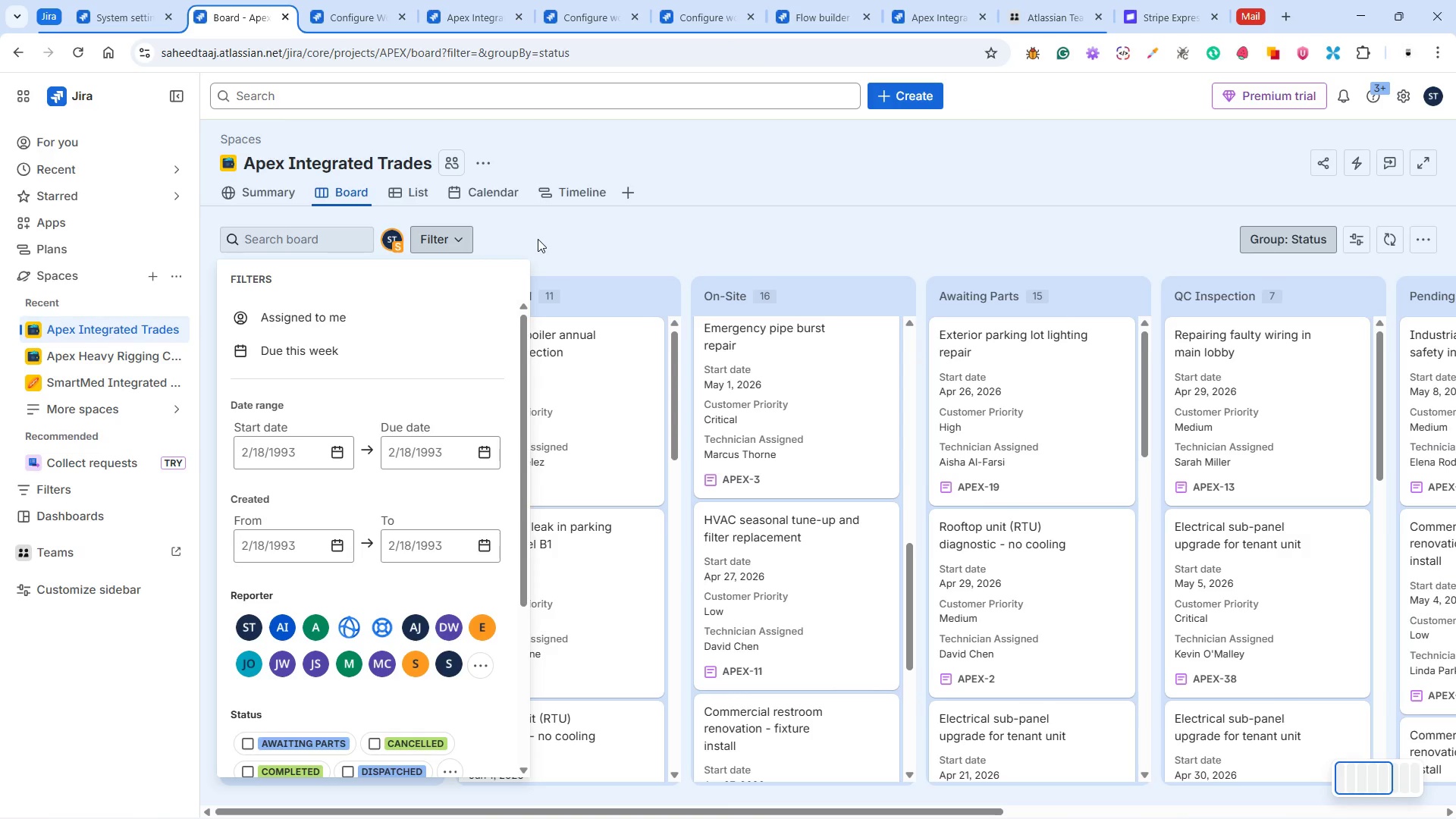 
left_click([538, 239])
 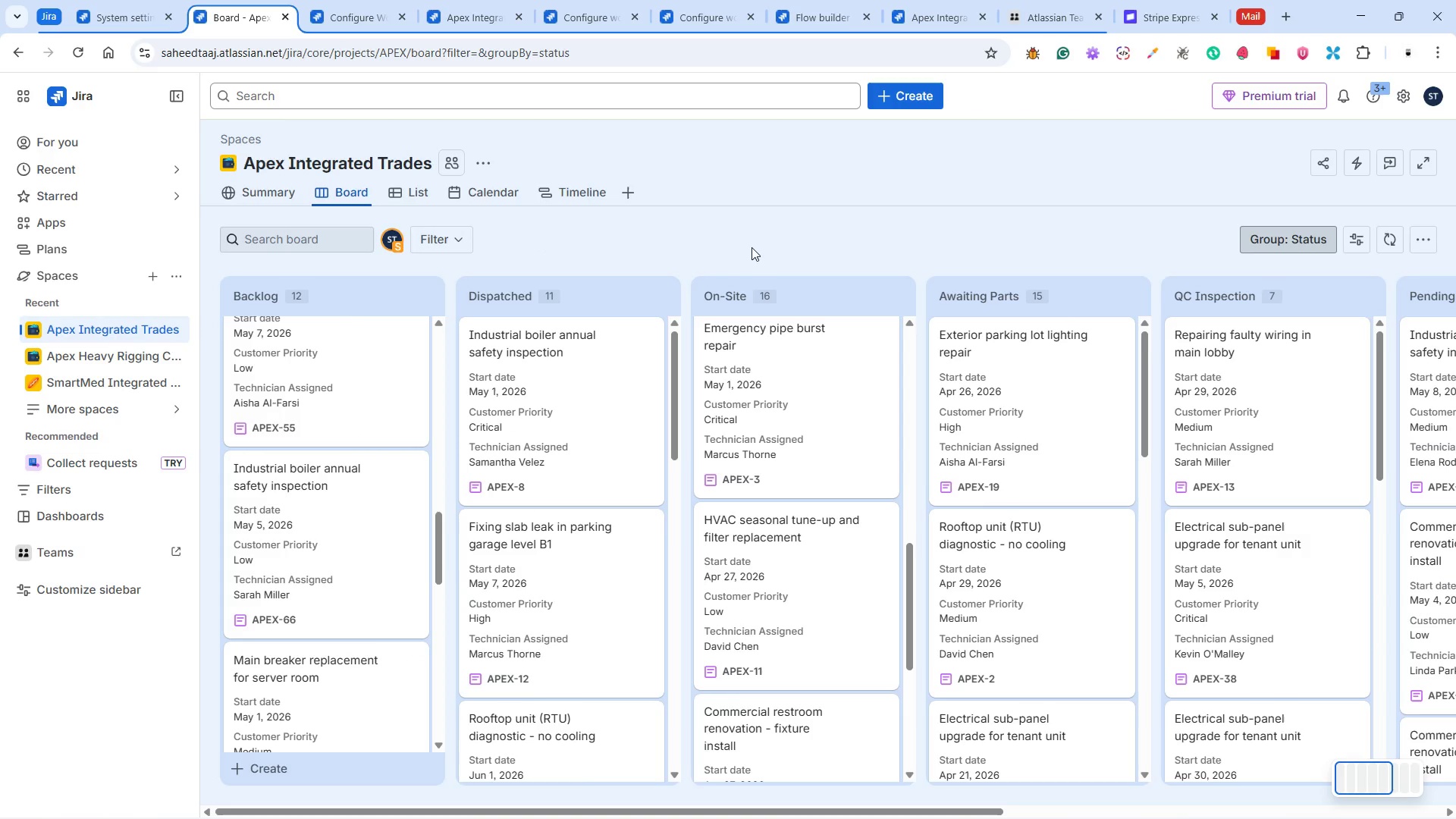 
wait(6.47)
 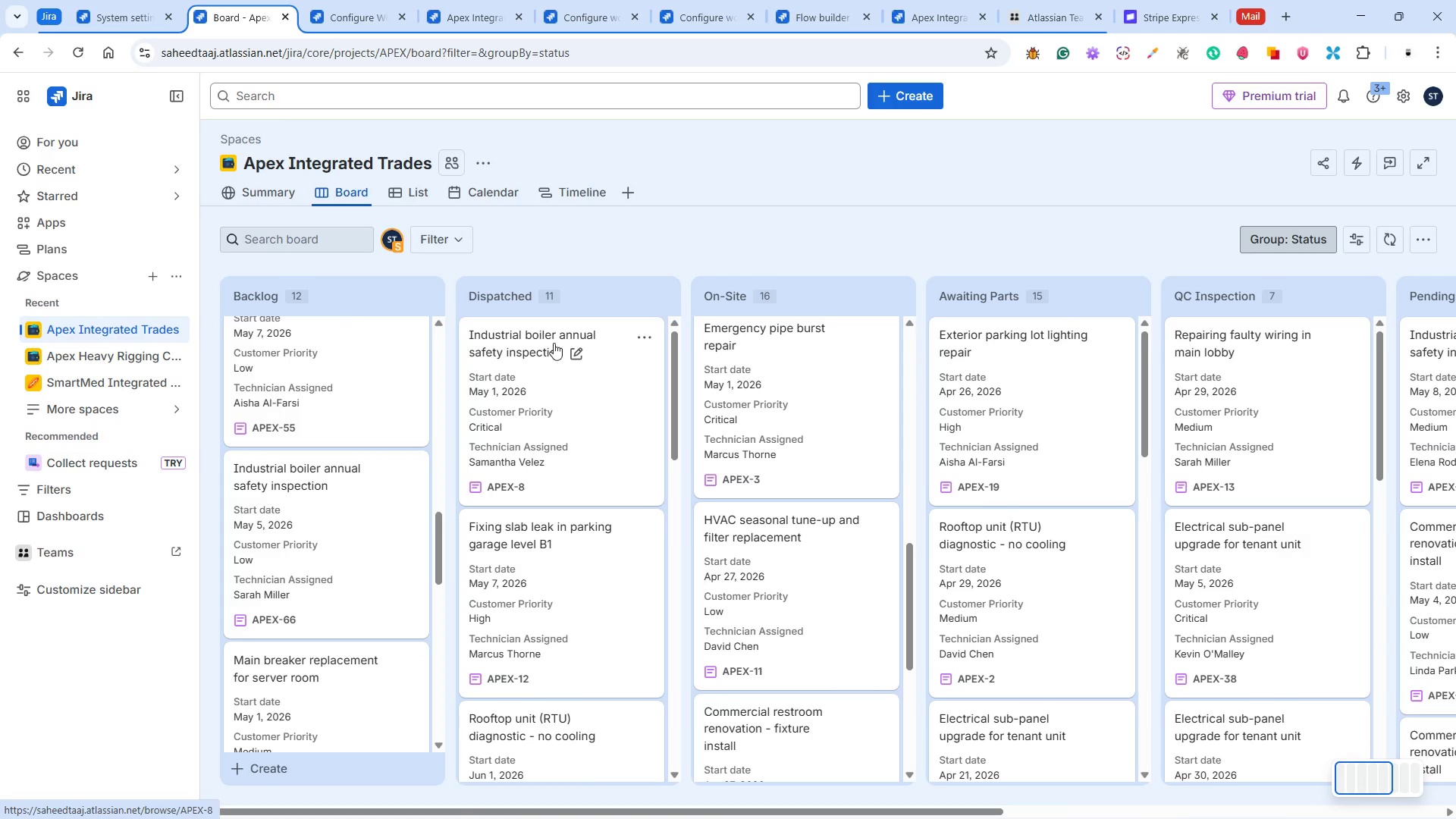 
left_click([912, 88])
 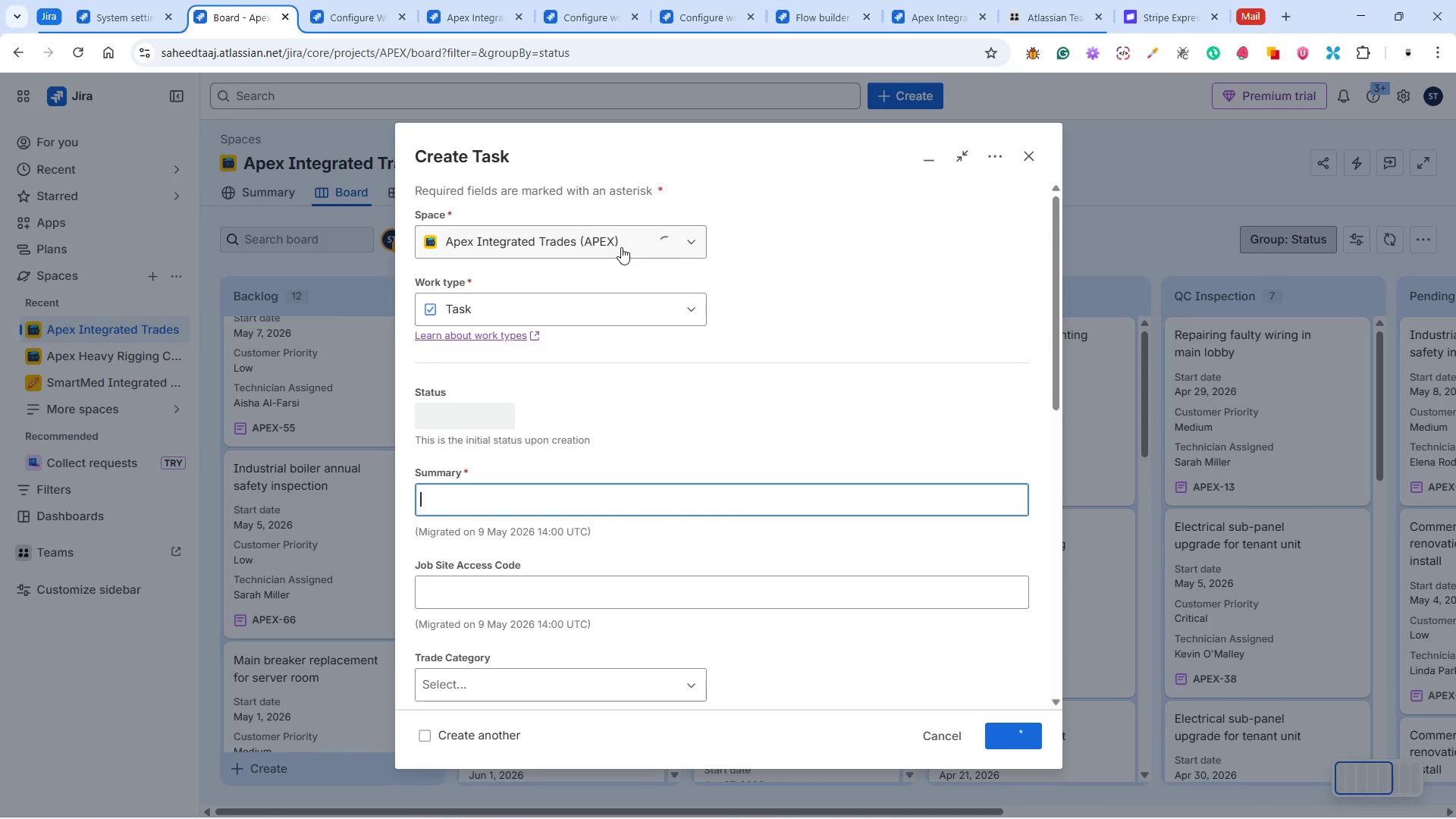 
left_click([576, 310])
 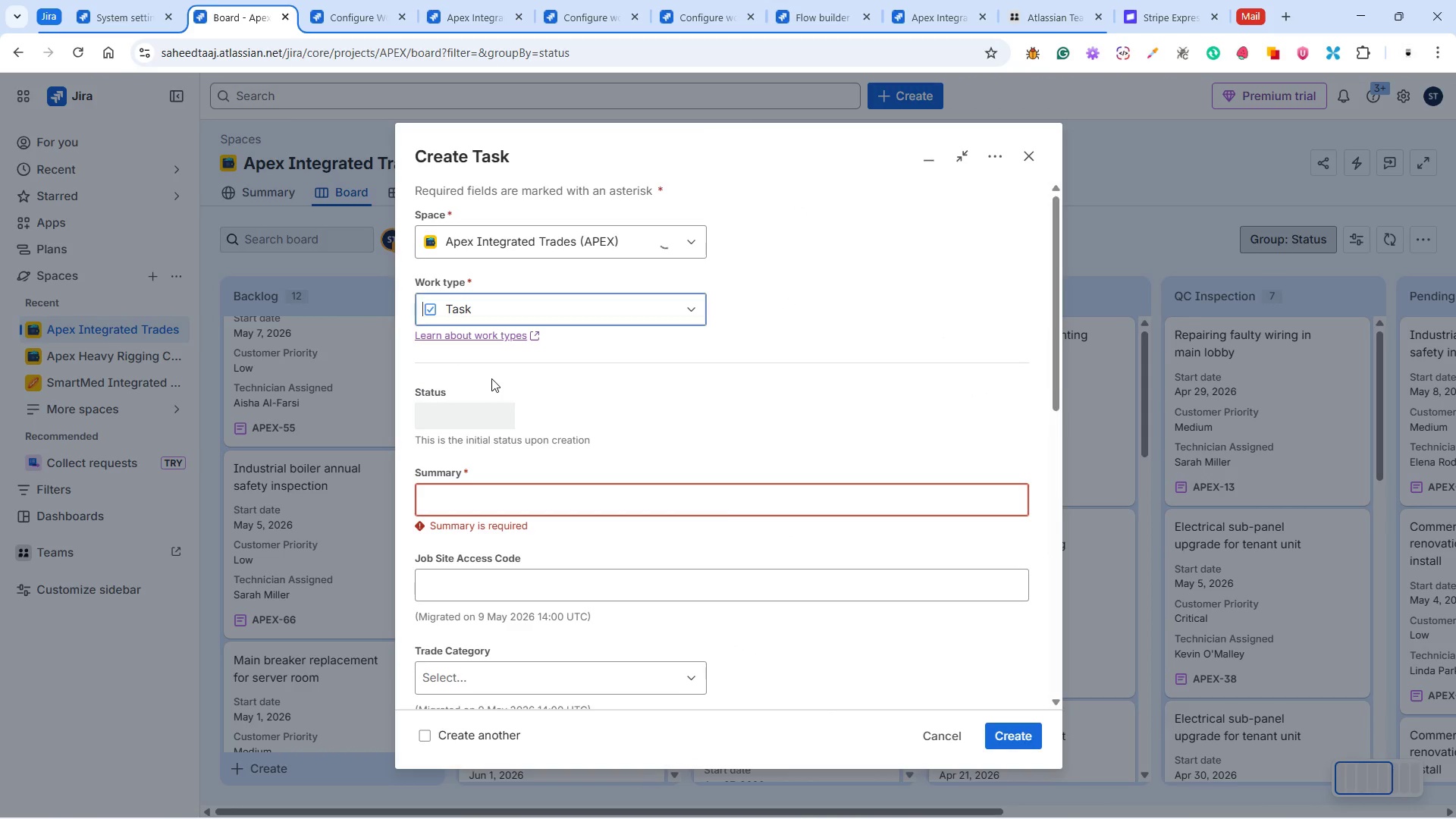 
left_click([491, 378])
 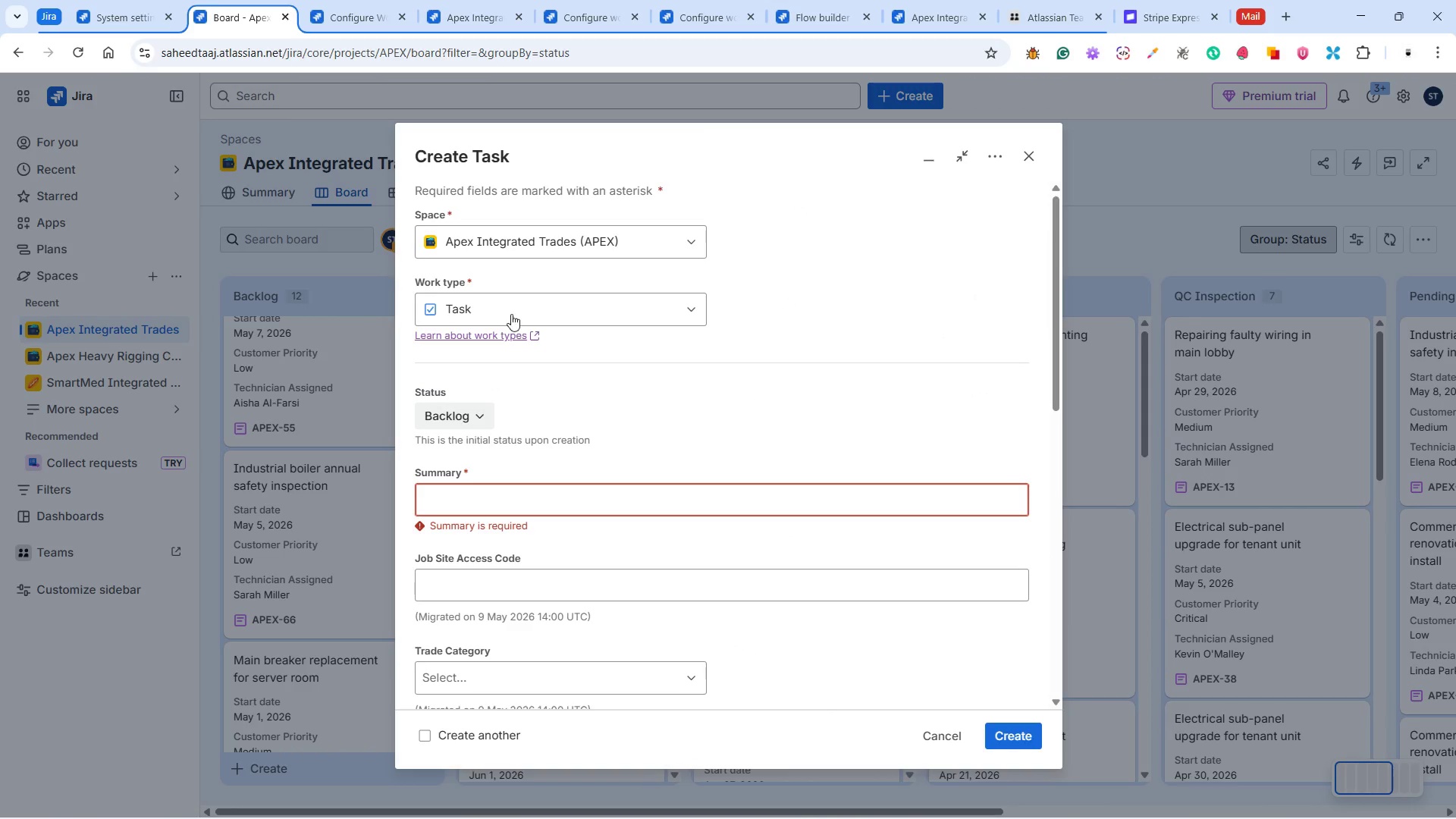 
left_click([511, 314])
 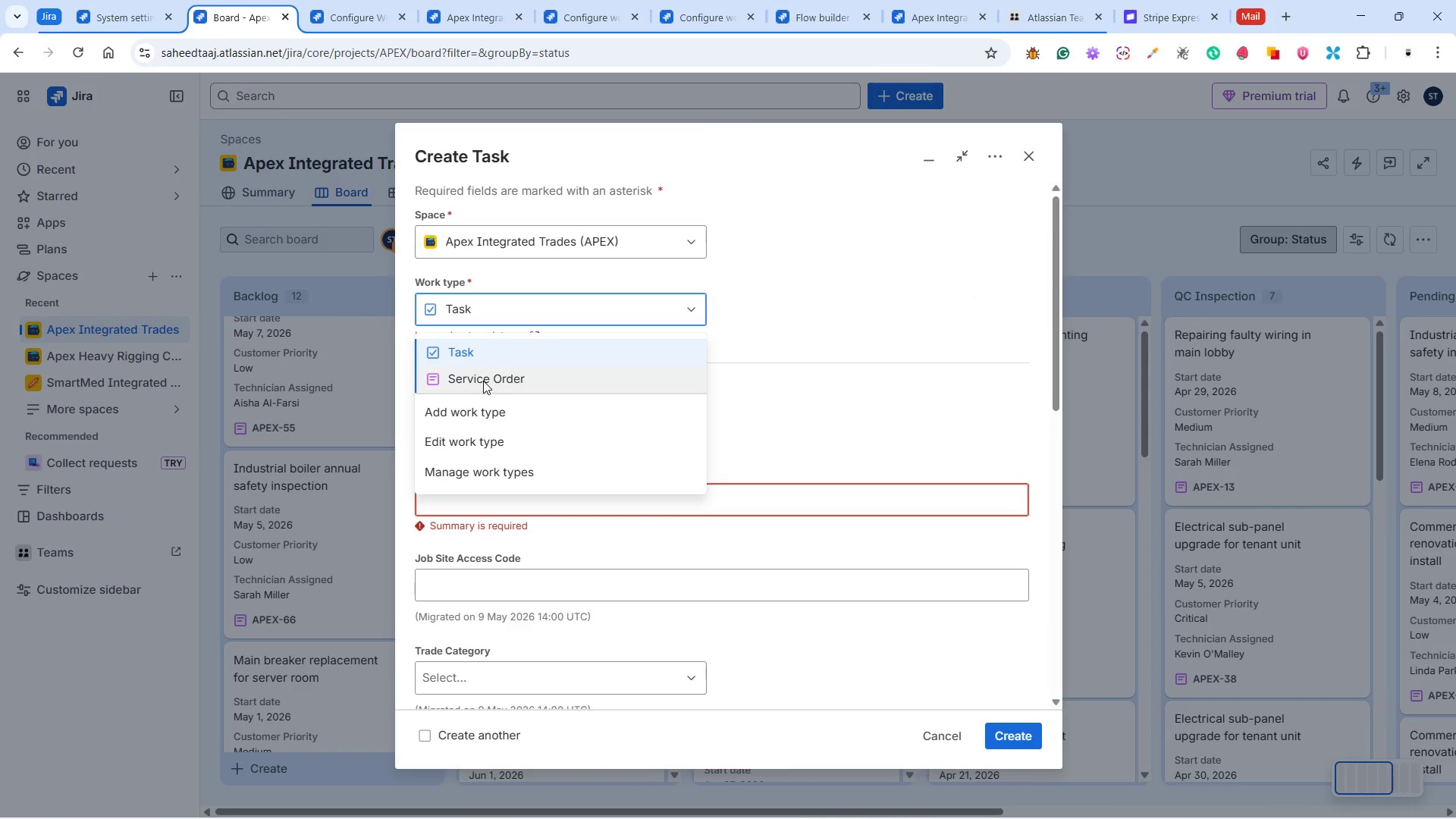 
left_click([483, 381])
 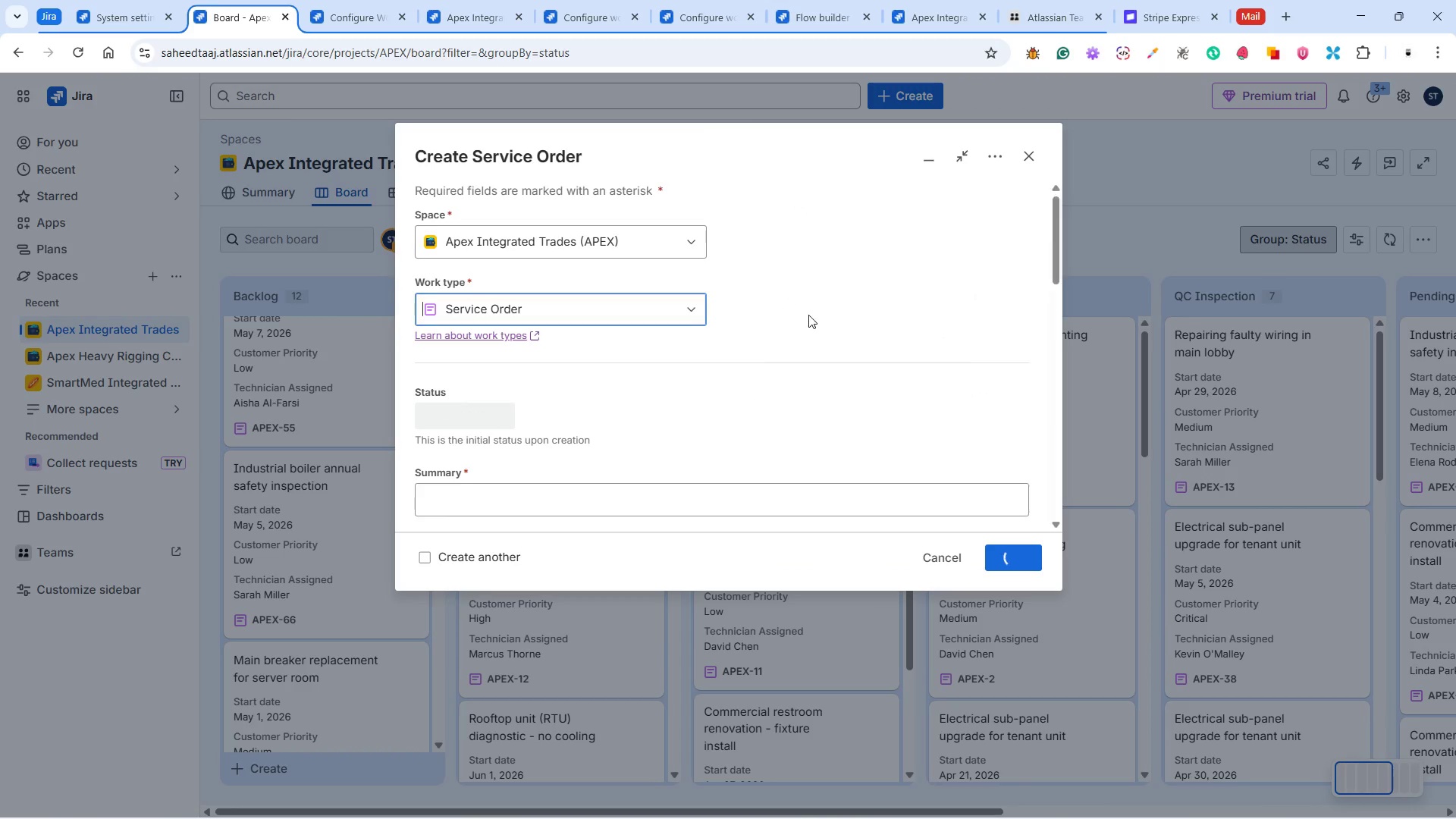 
left_click([999, 149])
 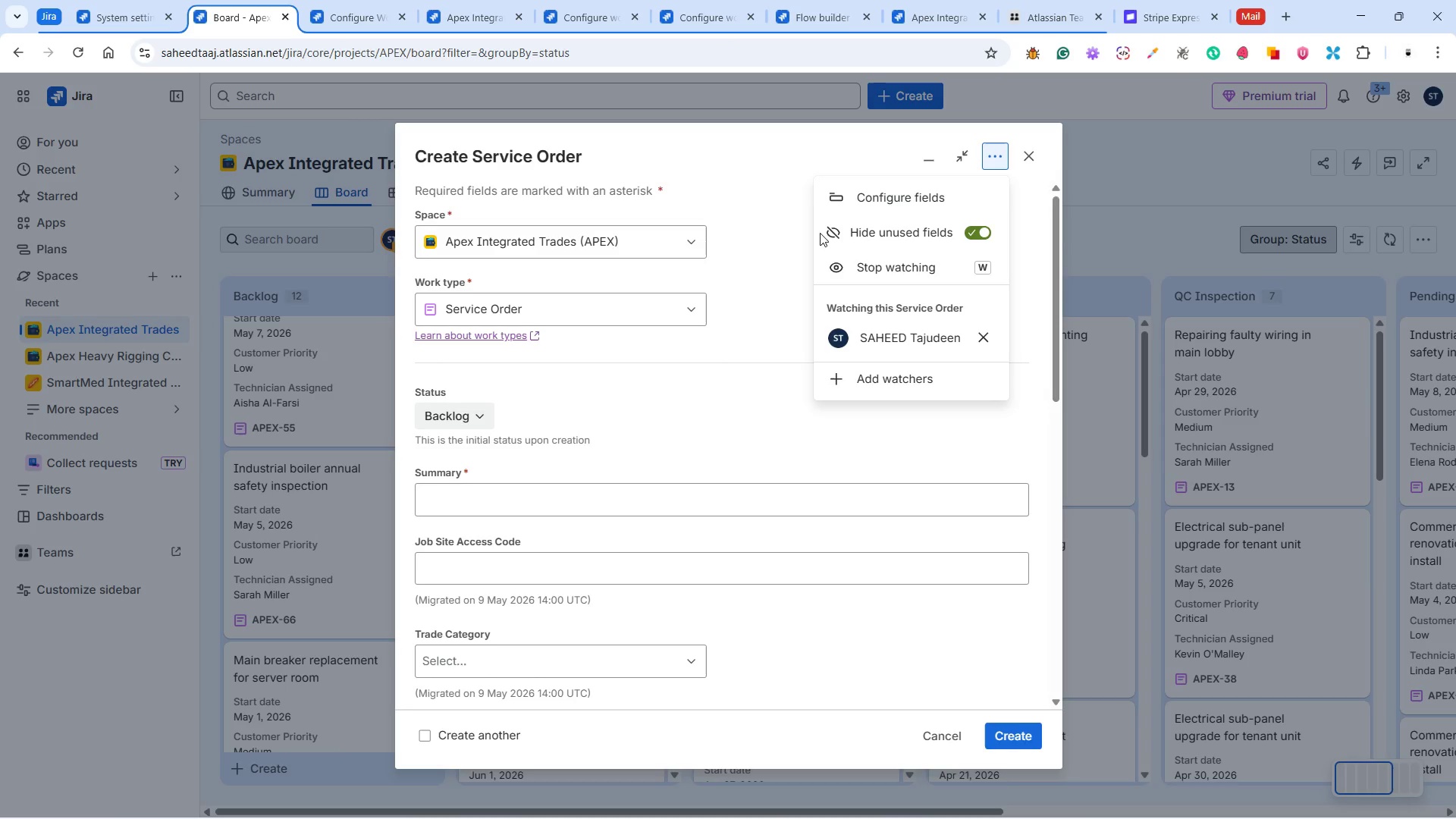 
left_click([761, 315])
 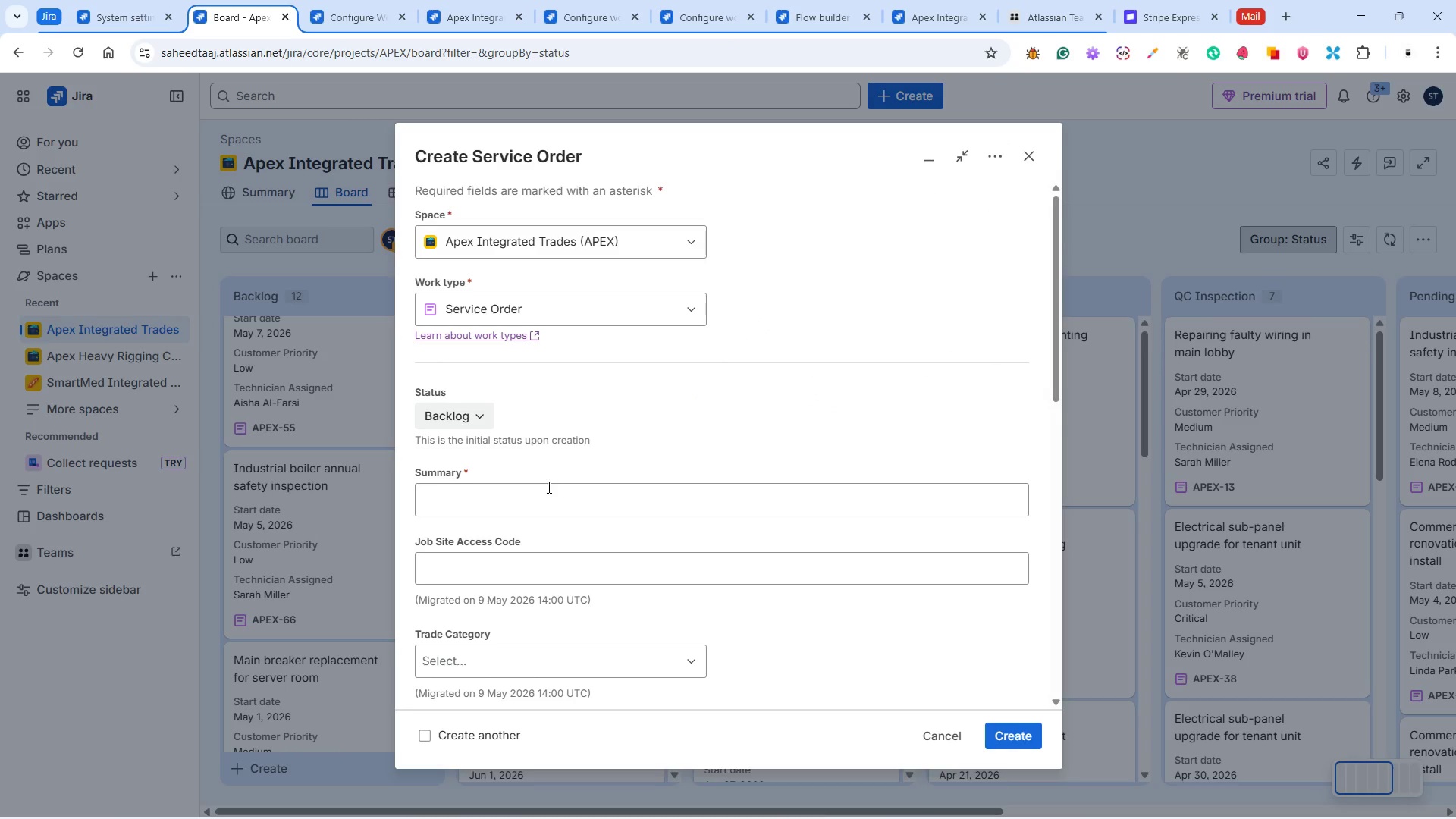 
left_click([529, 494])
 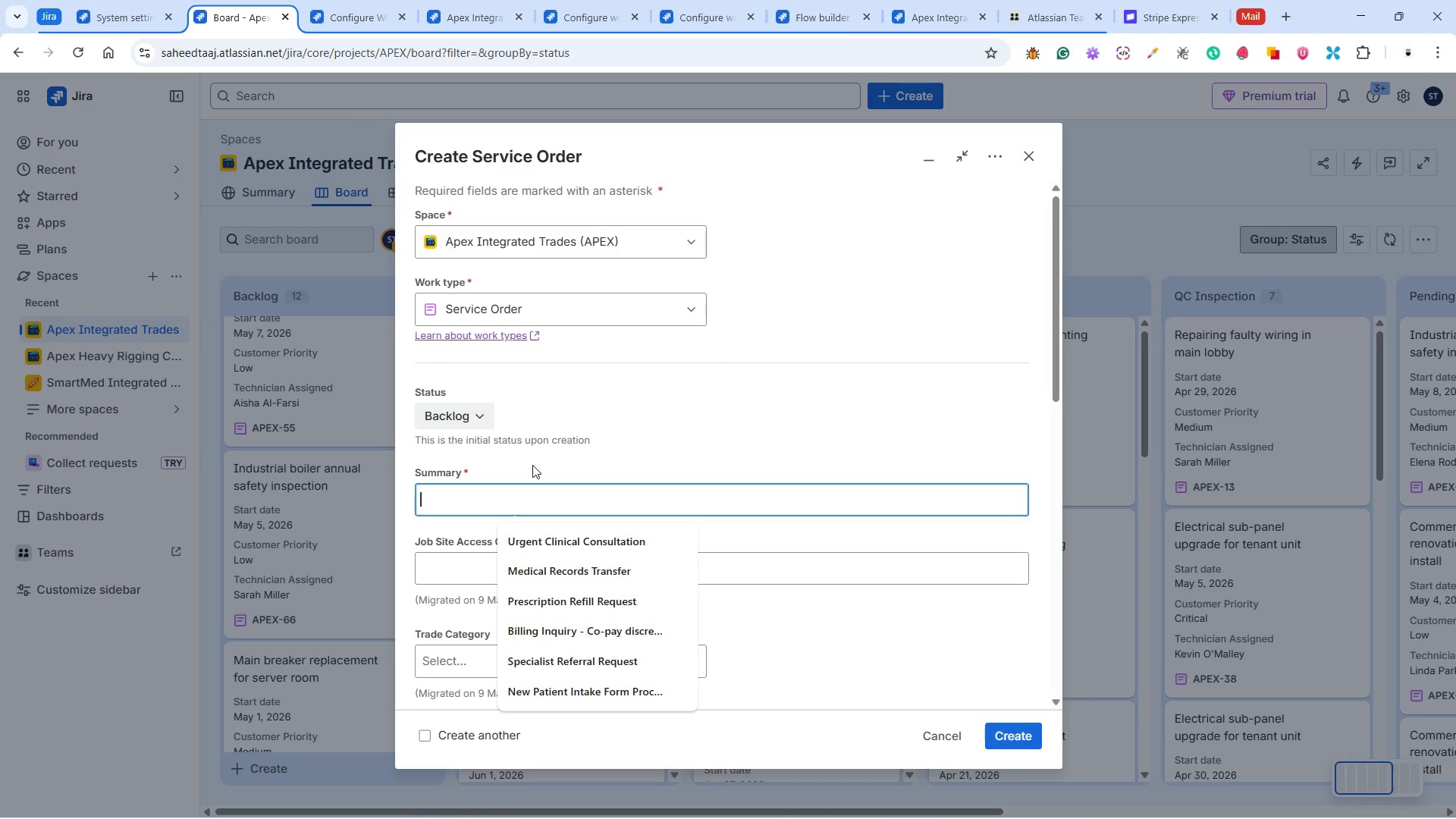 
type(Fixing )
 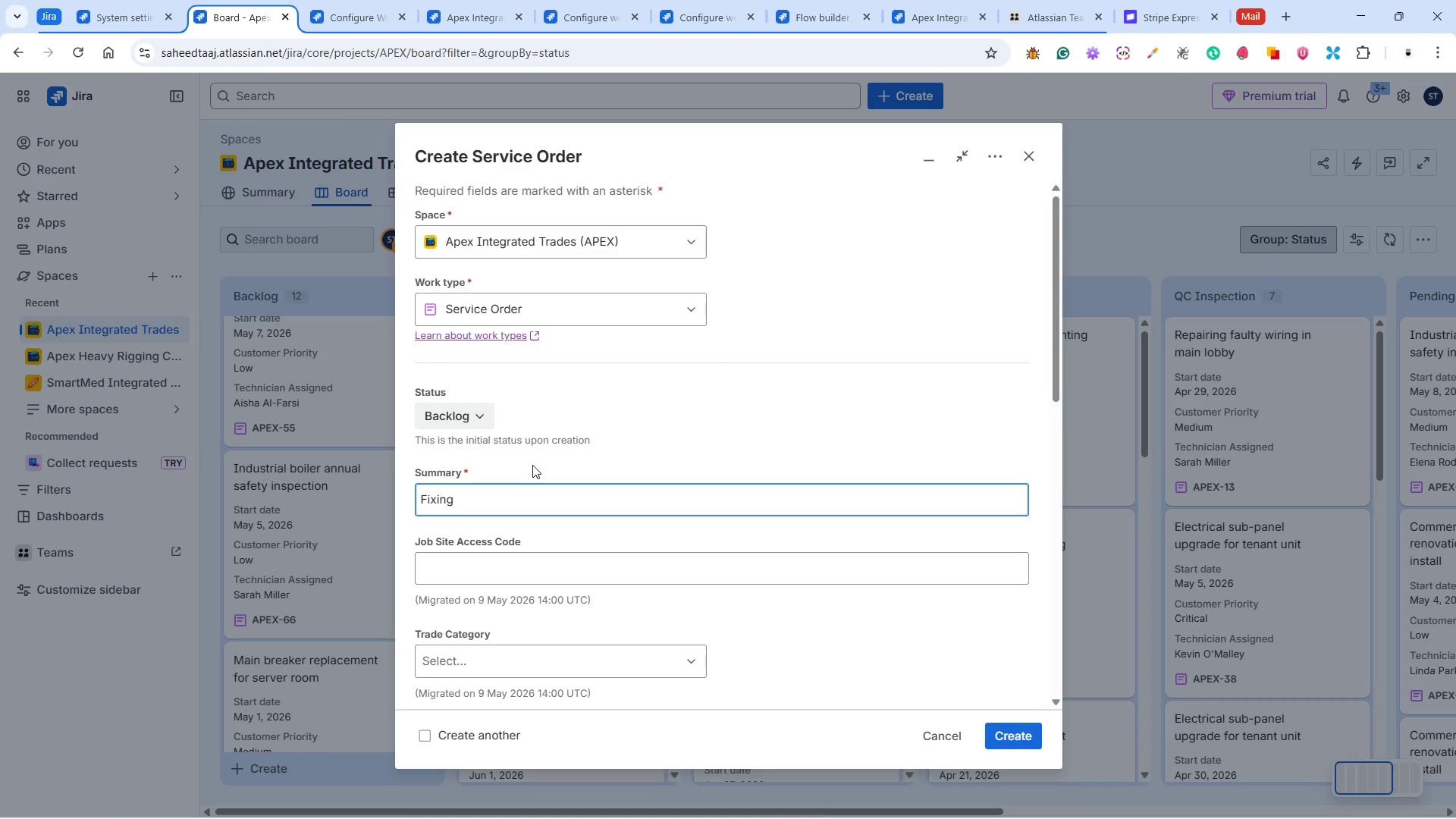 
type(slab)
 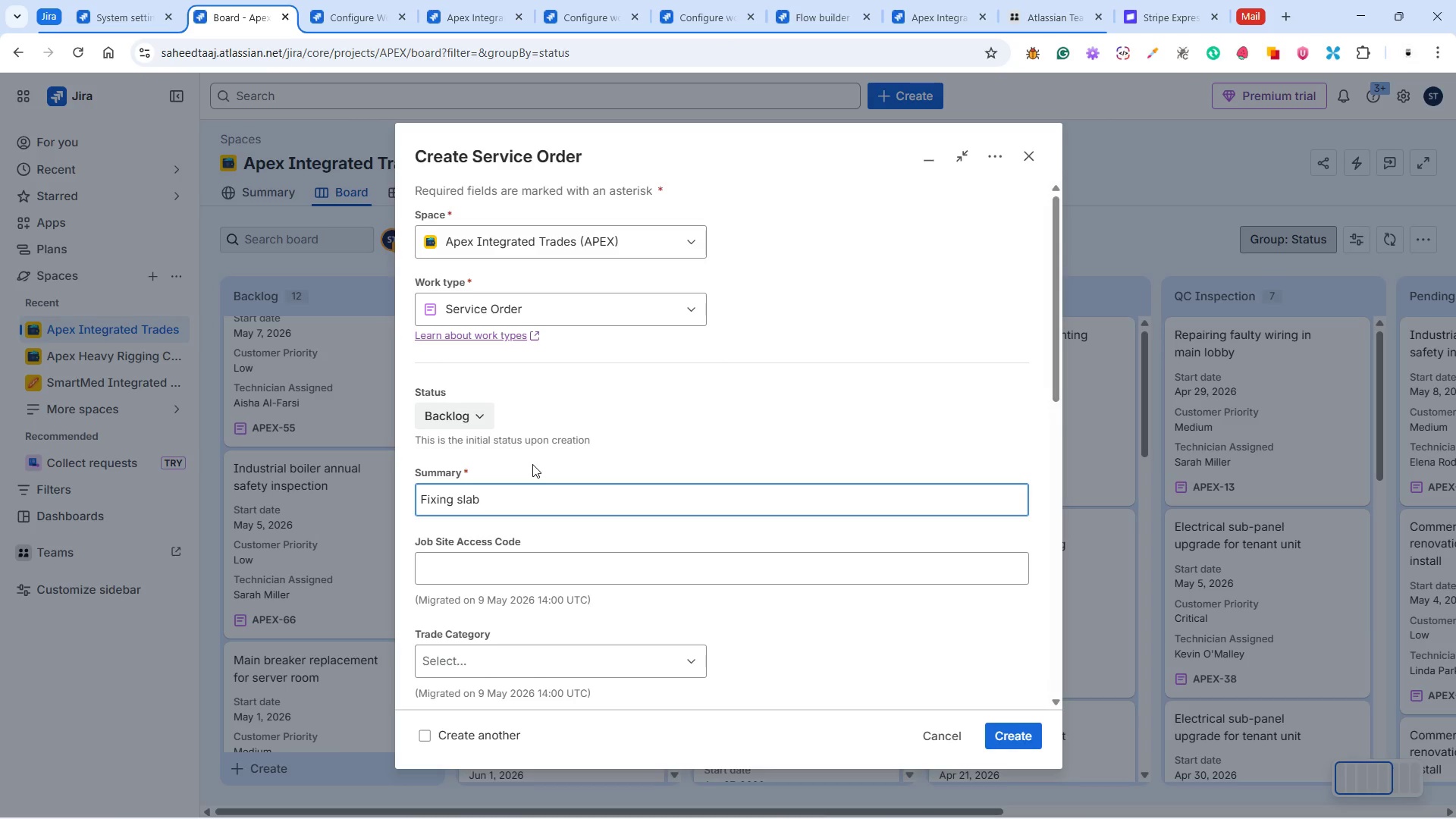 
wait(7.89)
 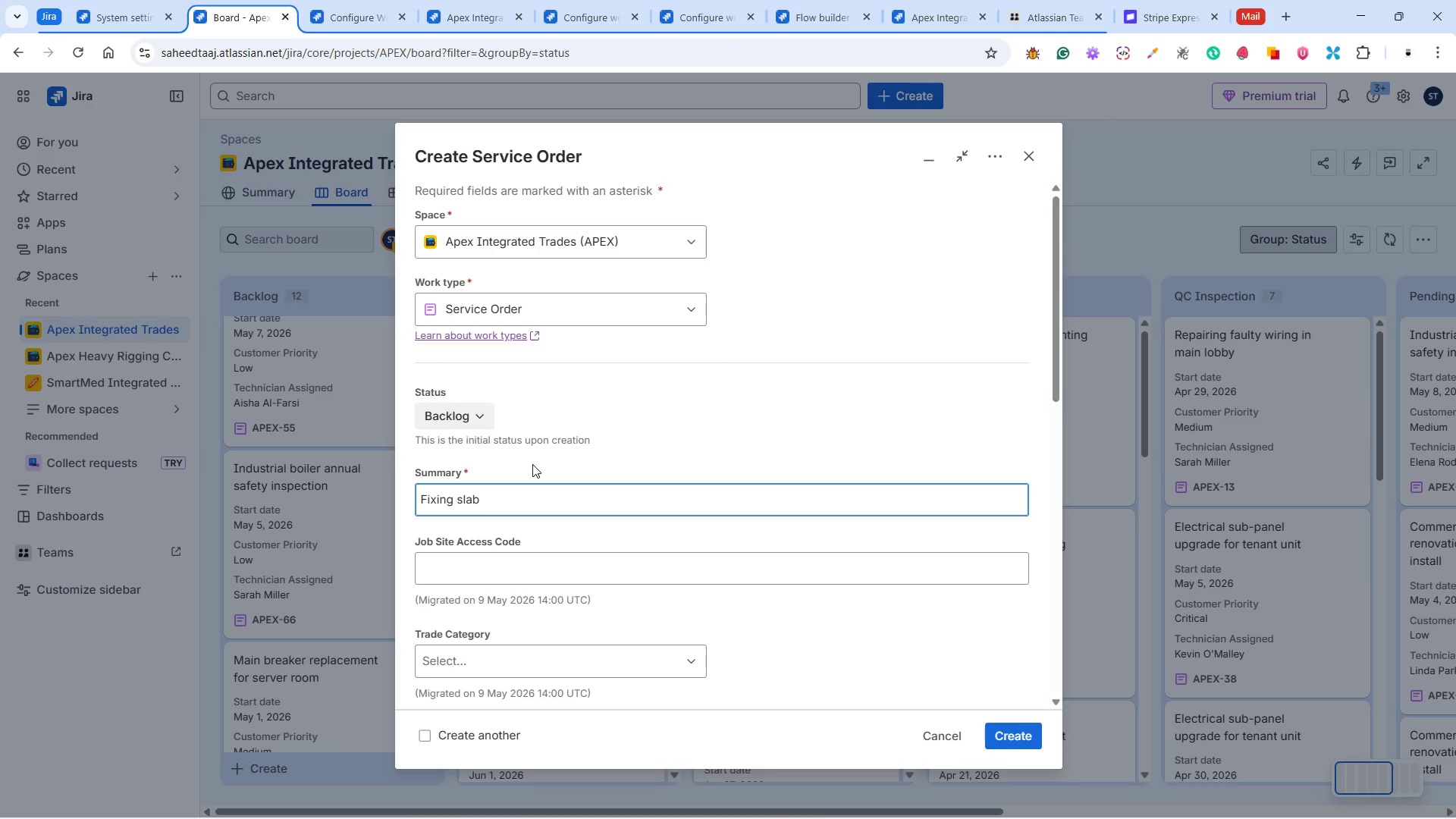 
key(Space)
 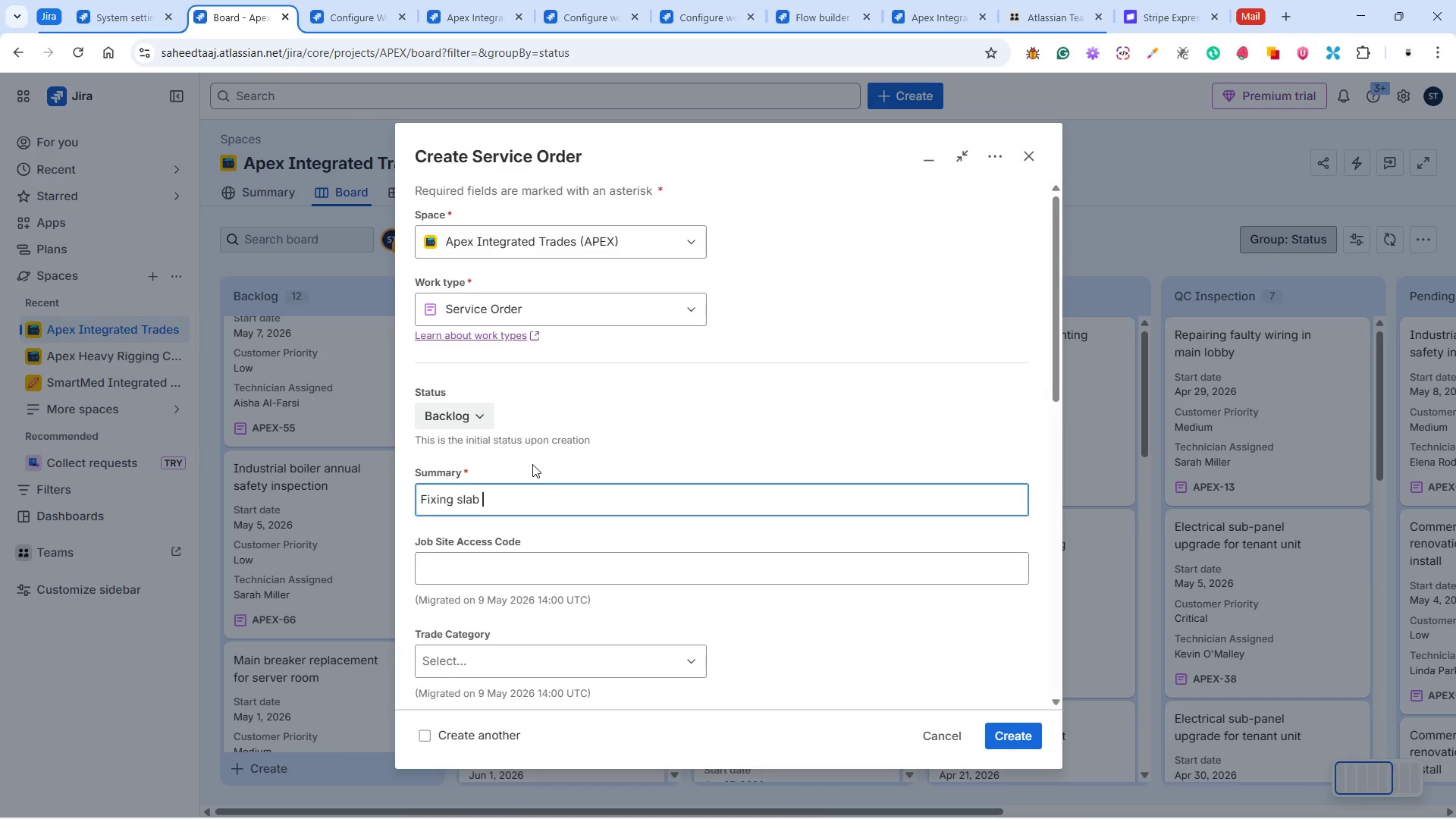 
wait(5.39)
 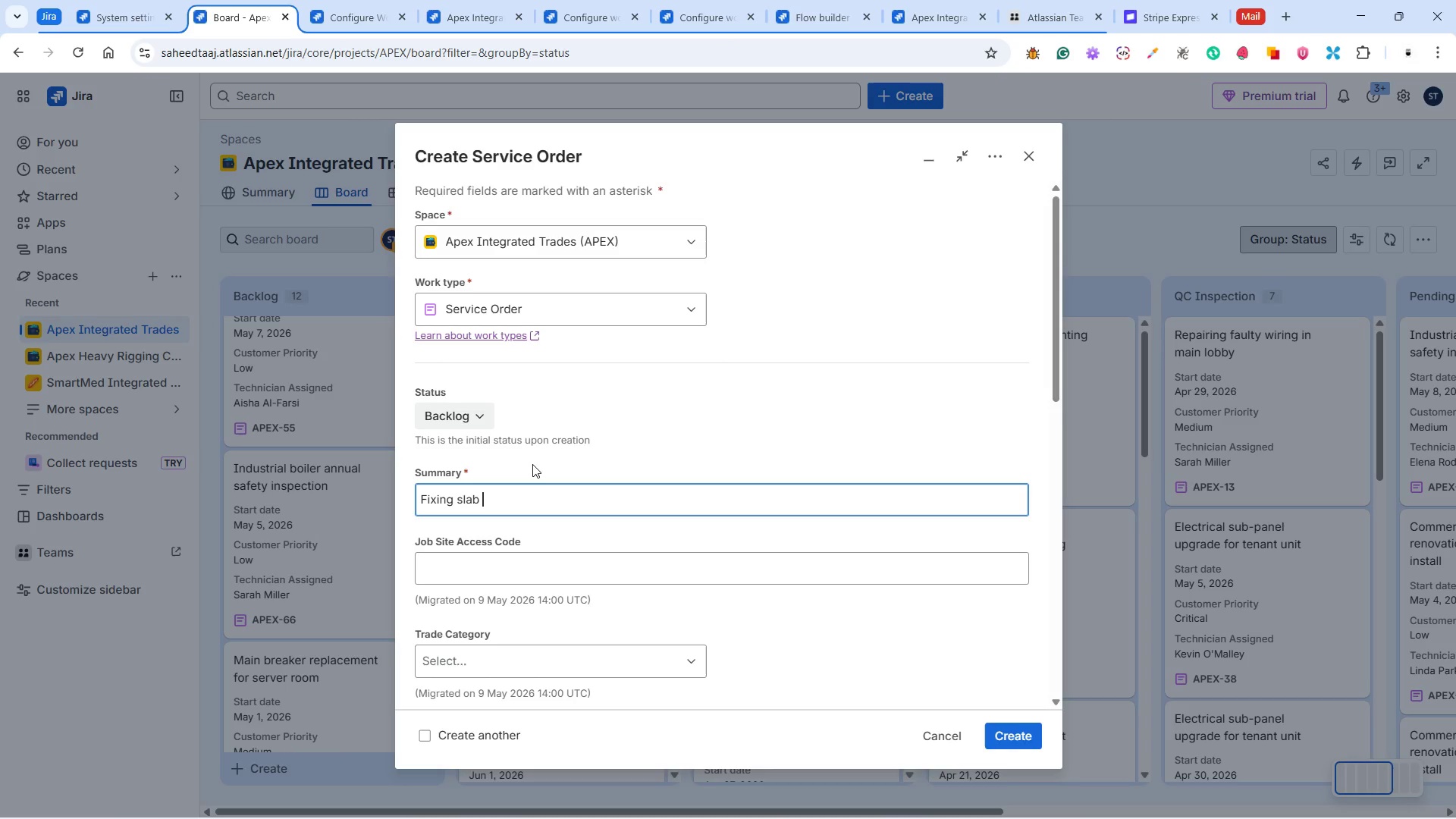 
key(Backspace)
key(Backspace)
key(Backspace)
key(Backspace)
key(Backspace)
type(roof leakage)
 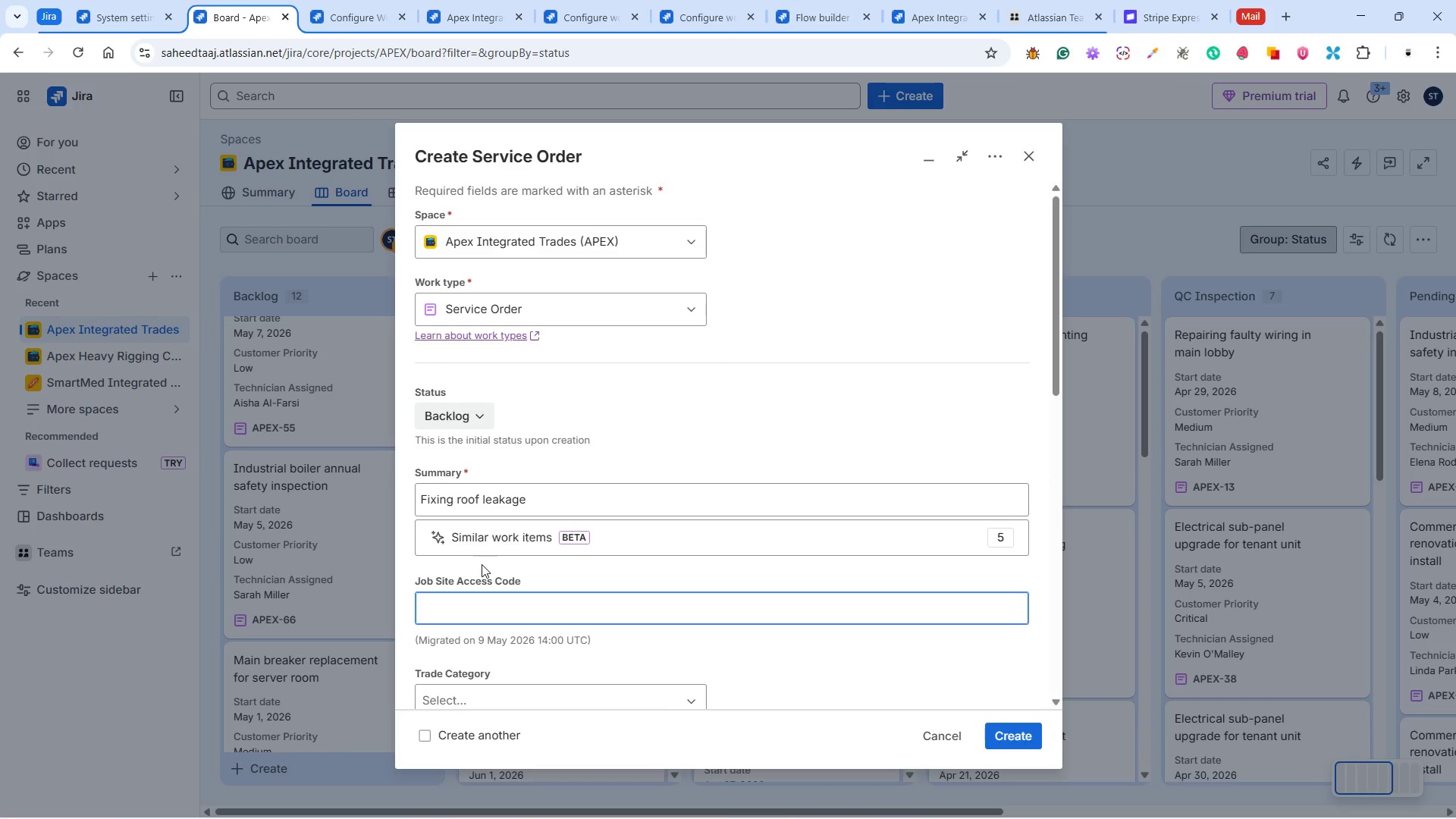 
wait(13.7)
 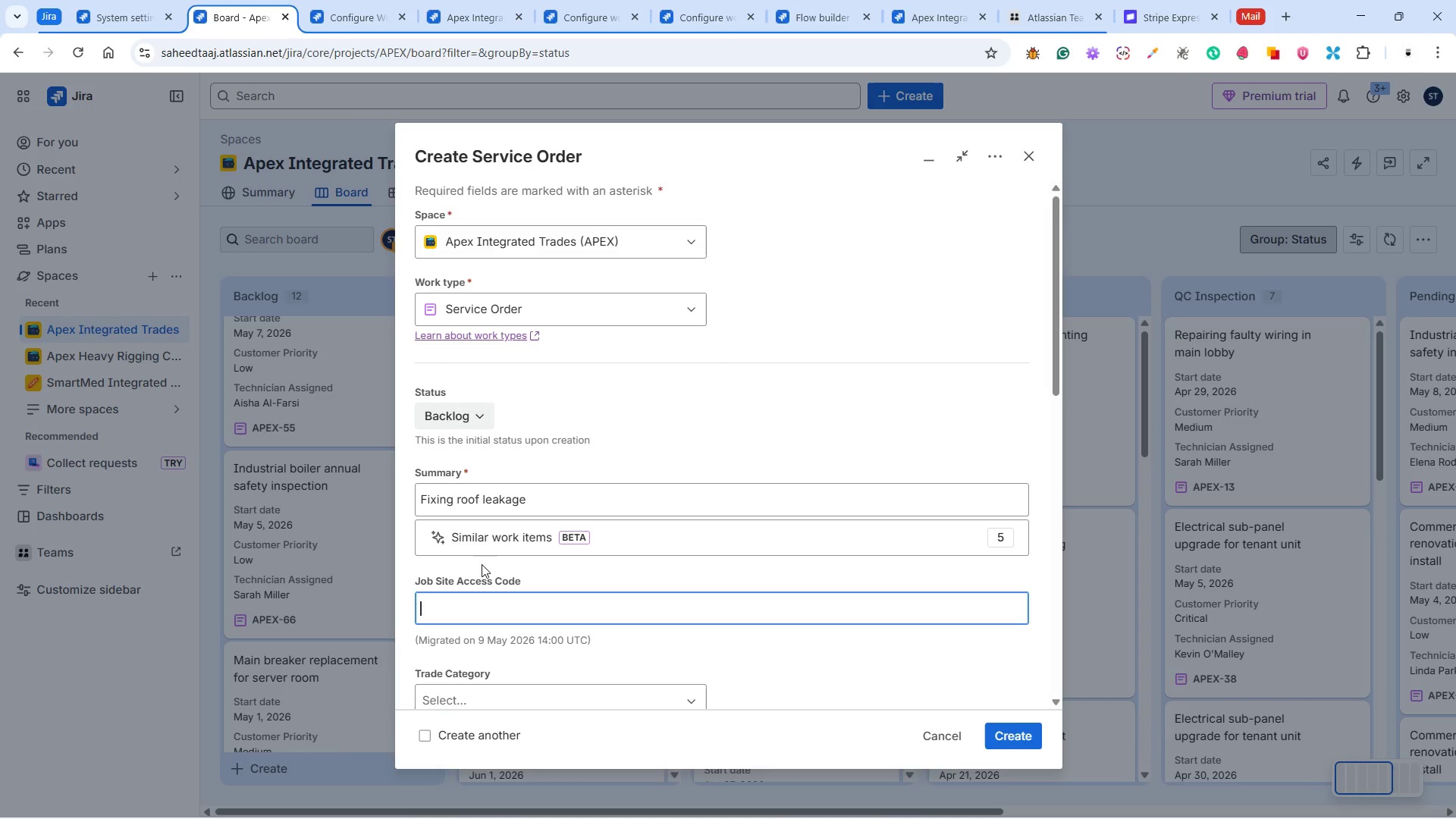 
type(#9076)
 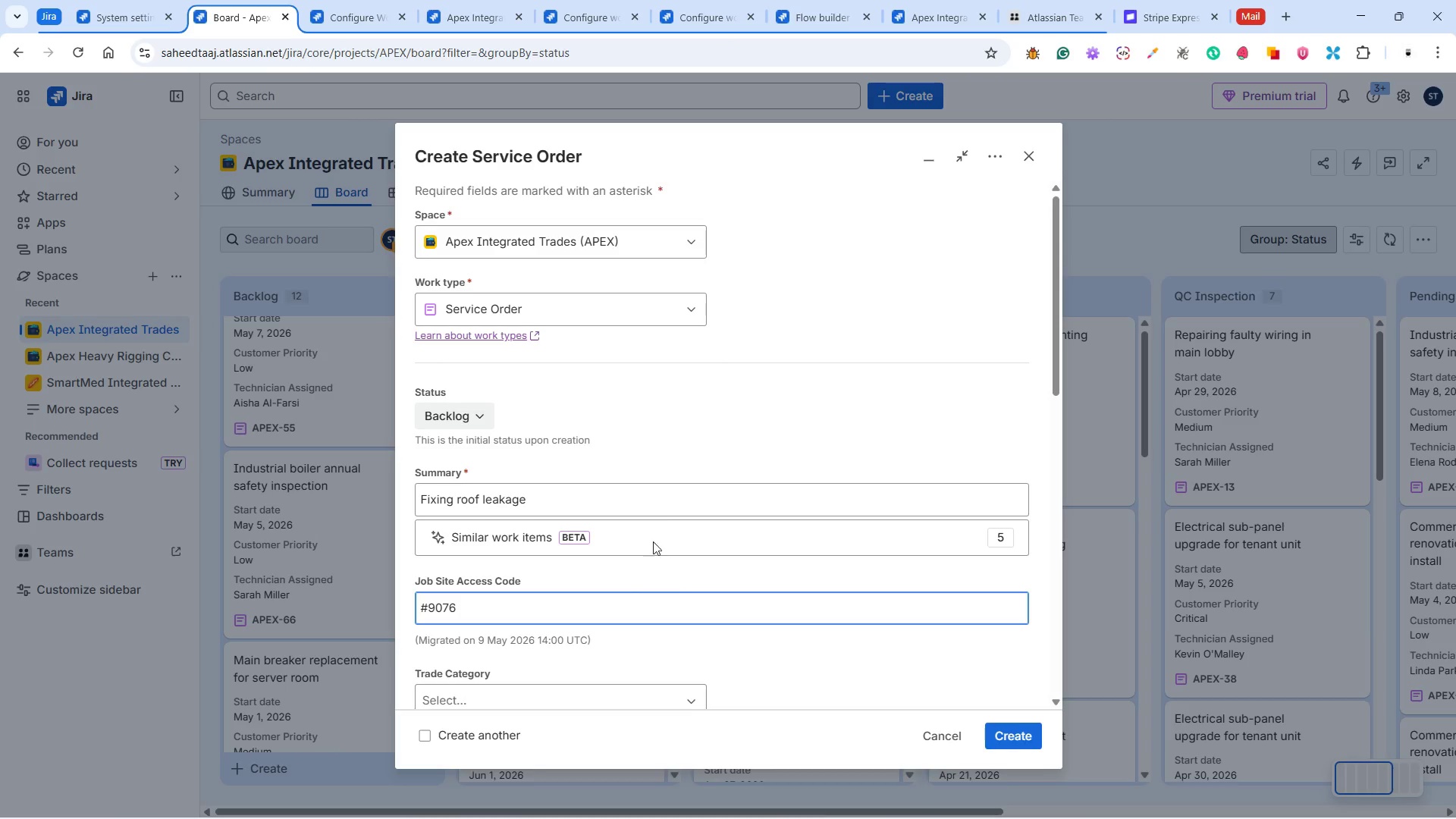 
wait(6.62)
 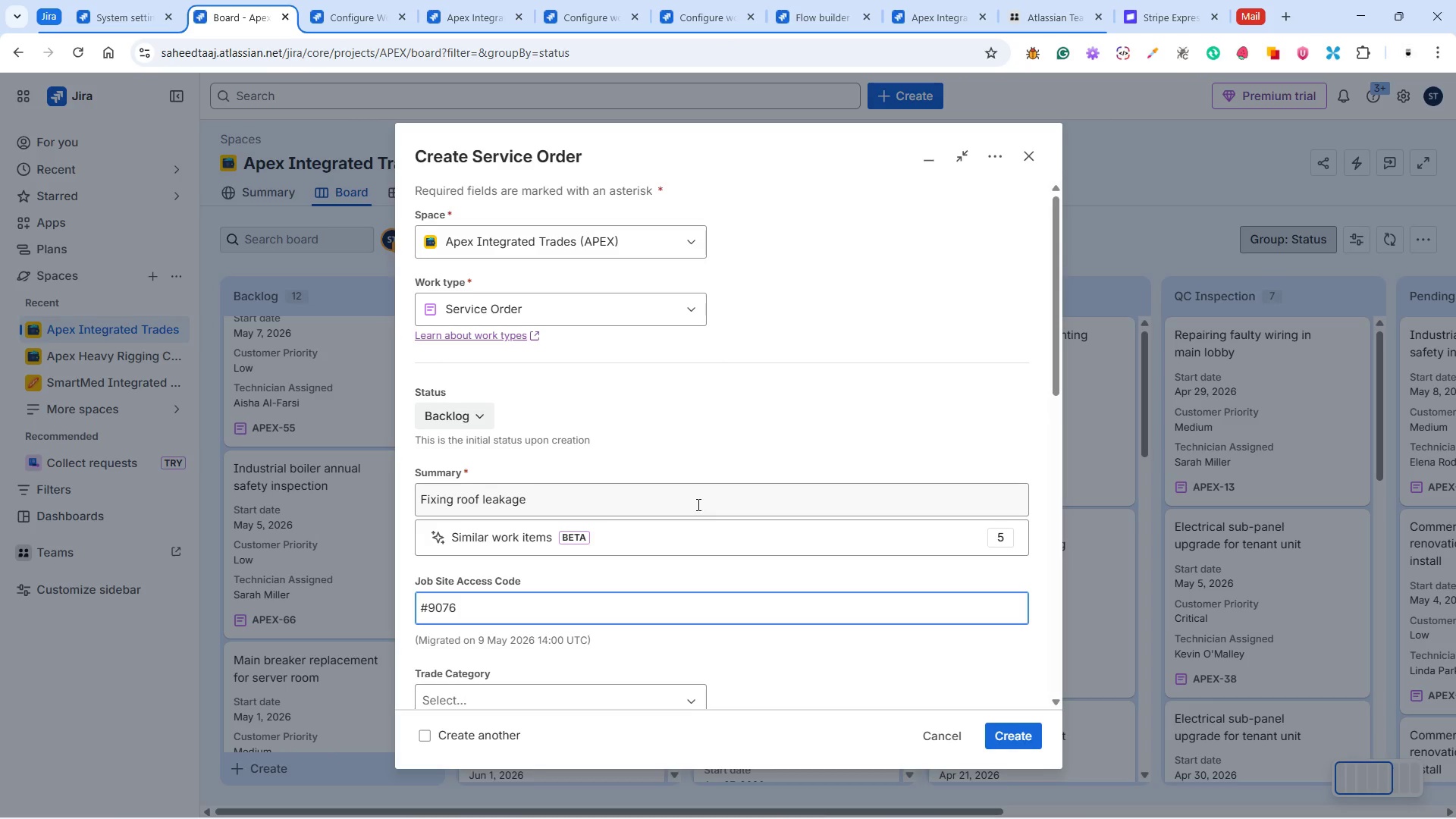 
left_click([722, 447])
 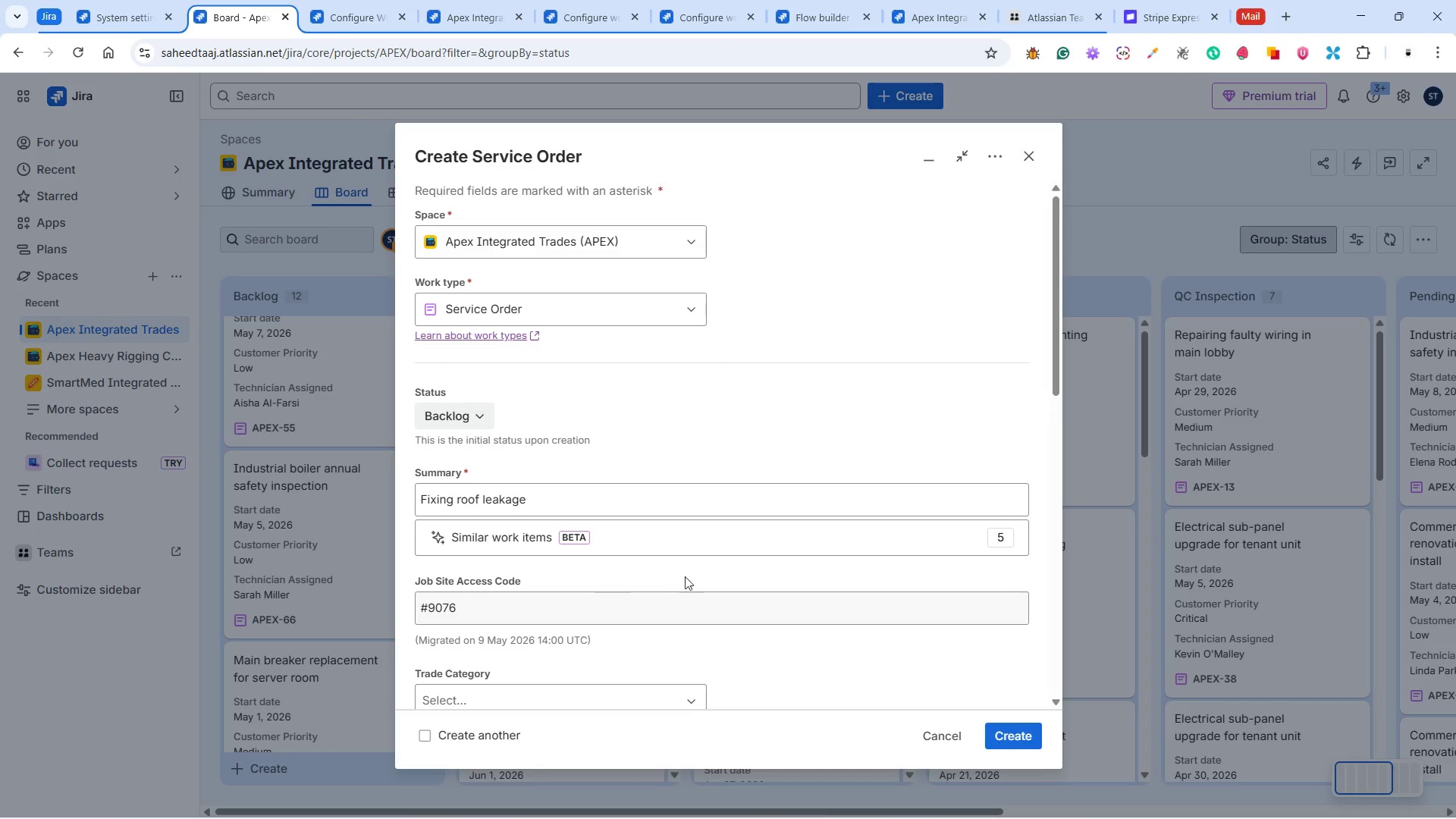 
wait(7.5)
 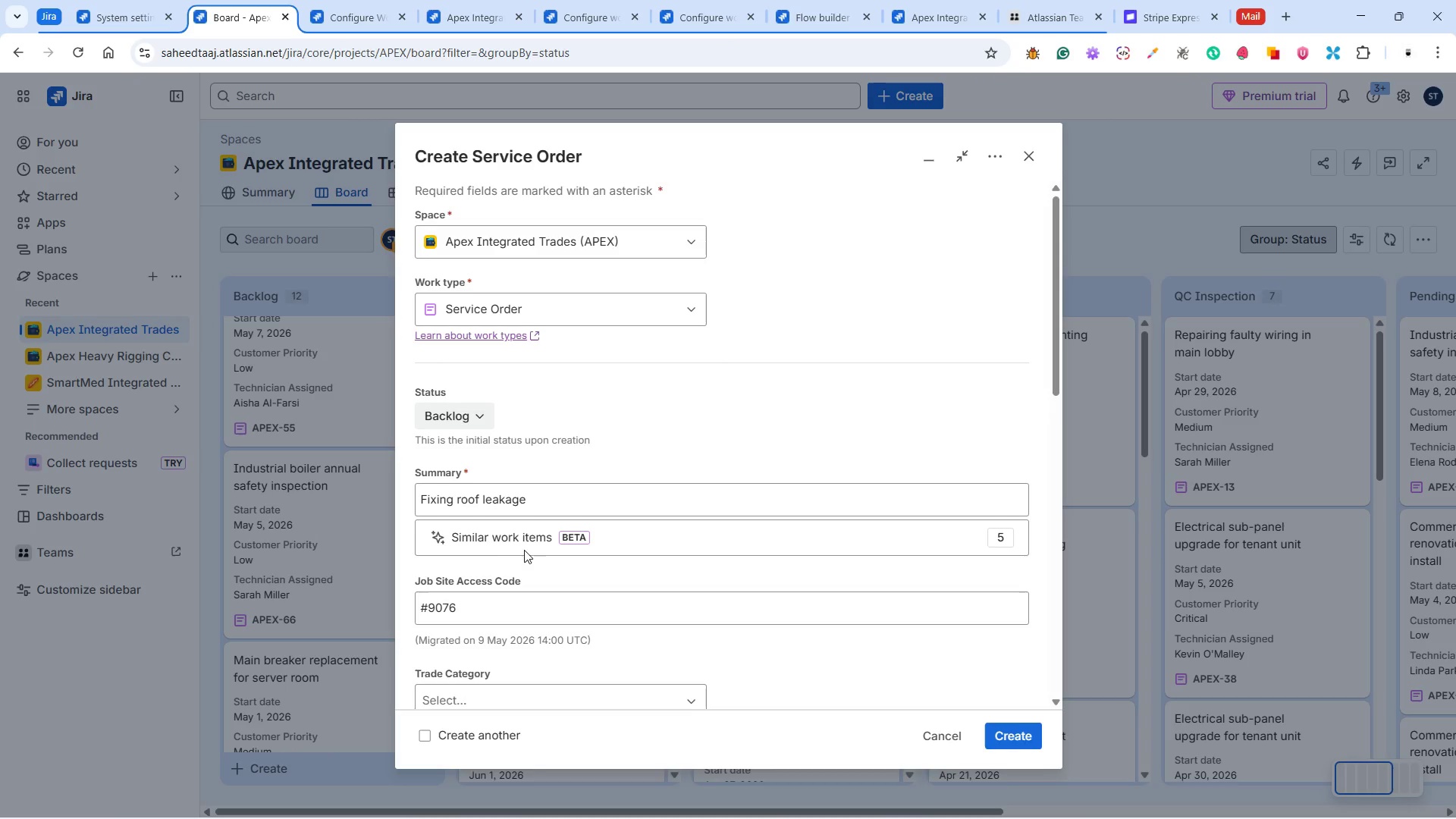 
scroll: coordinate [635, 445], scroll_direction: down, amount: 3.0
 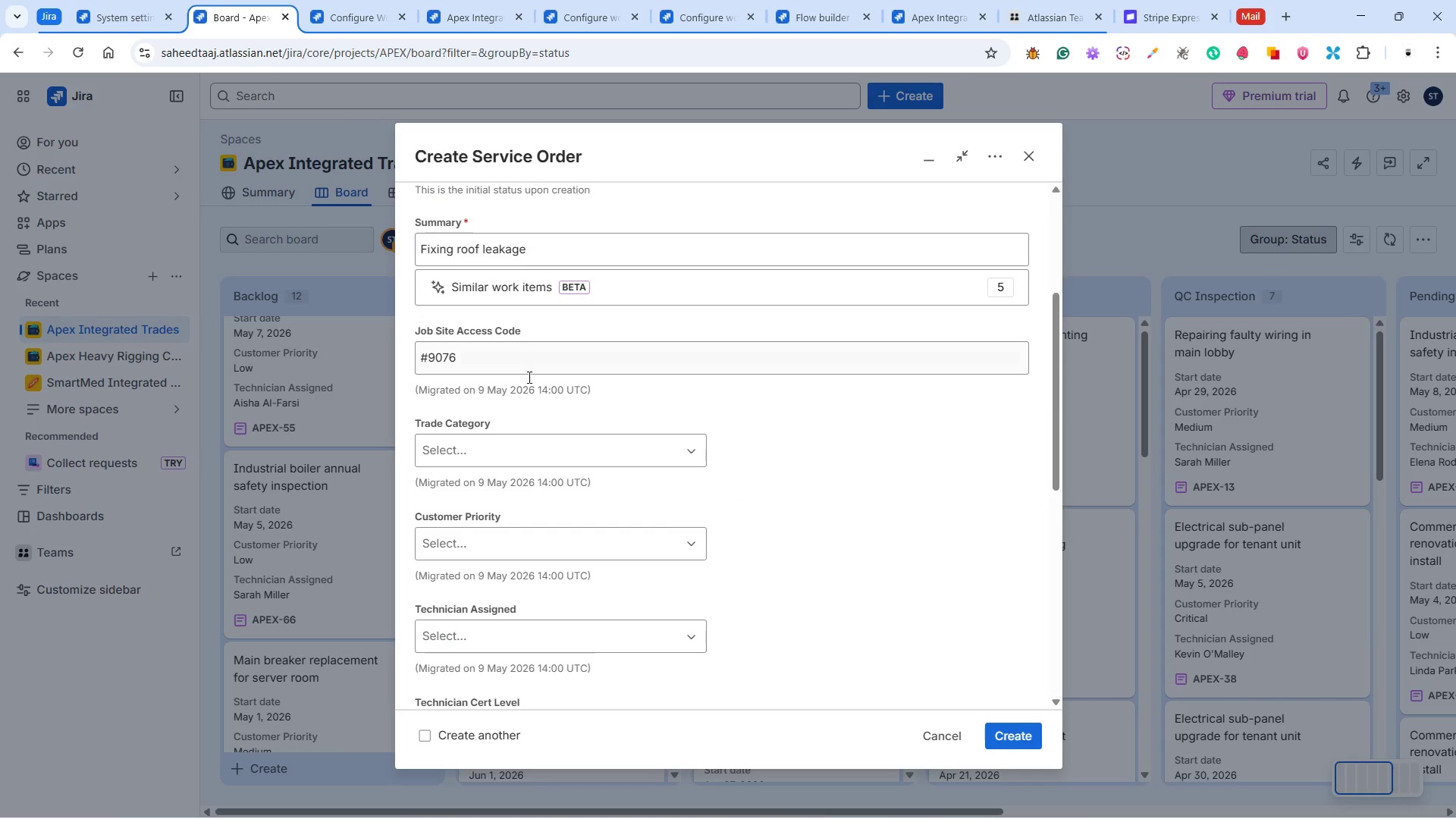 
scroll: coordinate [549, 438], scroll_direction: up, amount: 3.0
 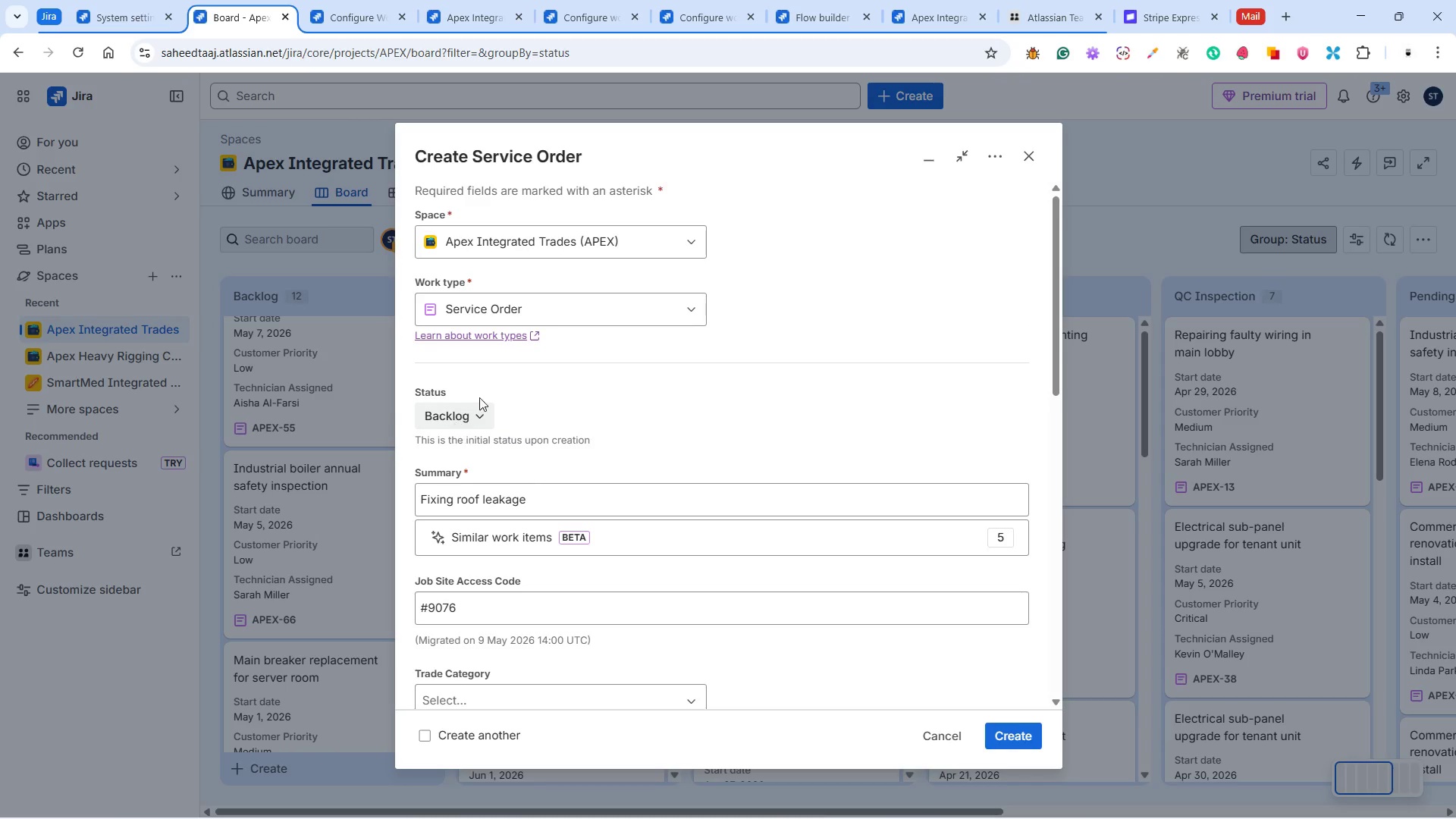 
scroll: coordinate [517, 502], scroll_direction: down, amount: 2.0
 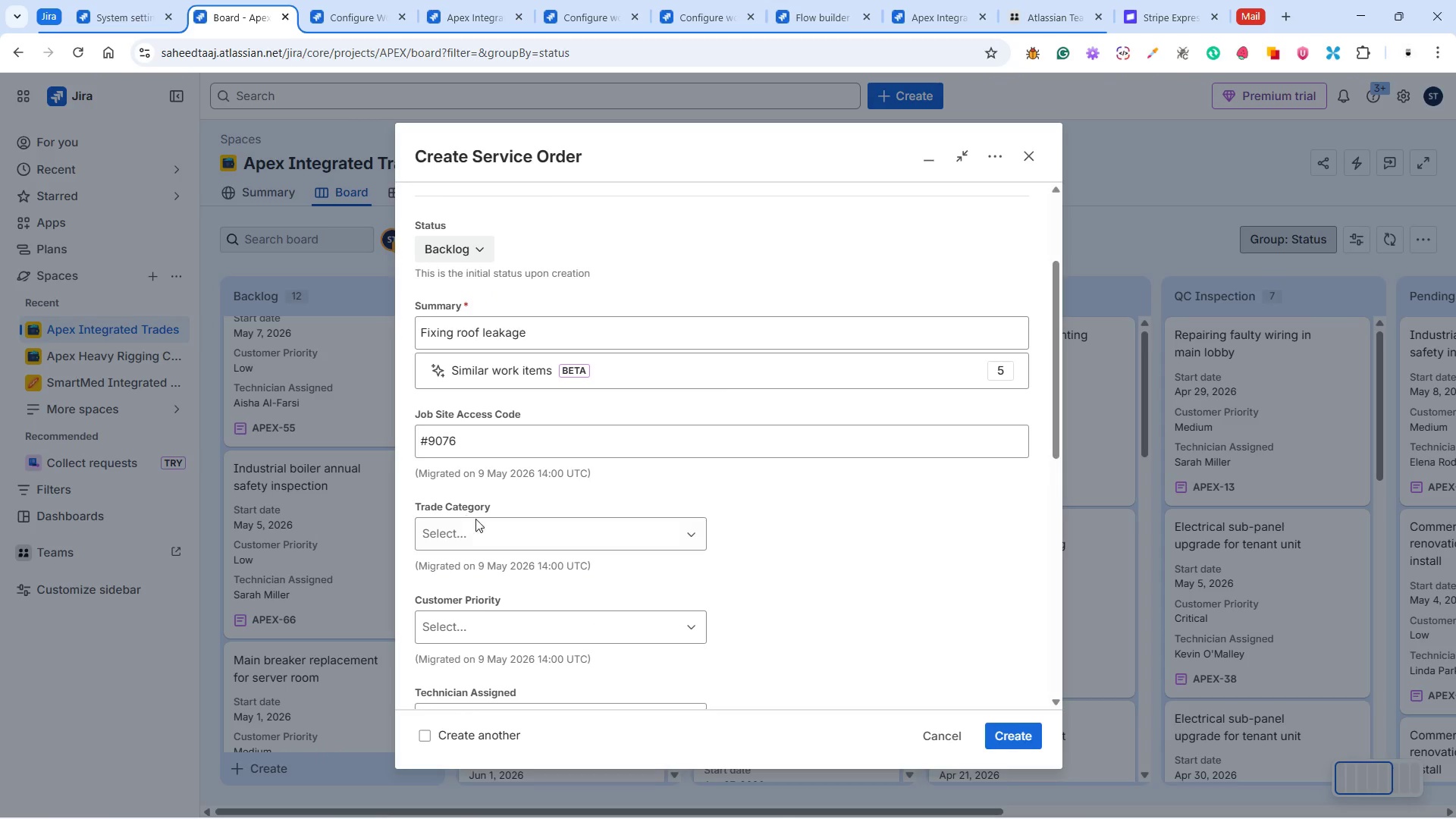 
left_click([482, 526])
 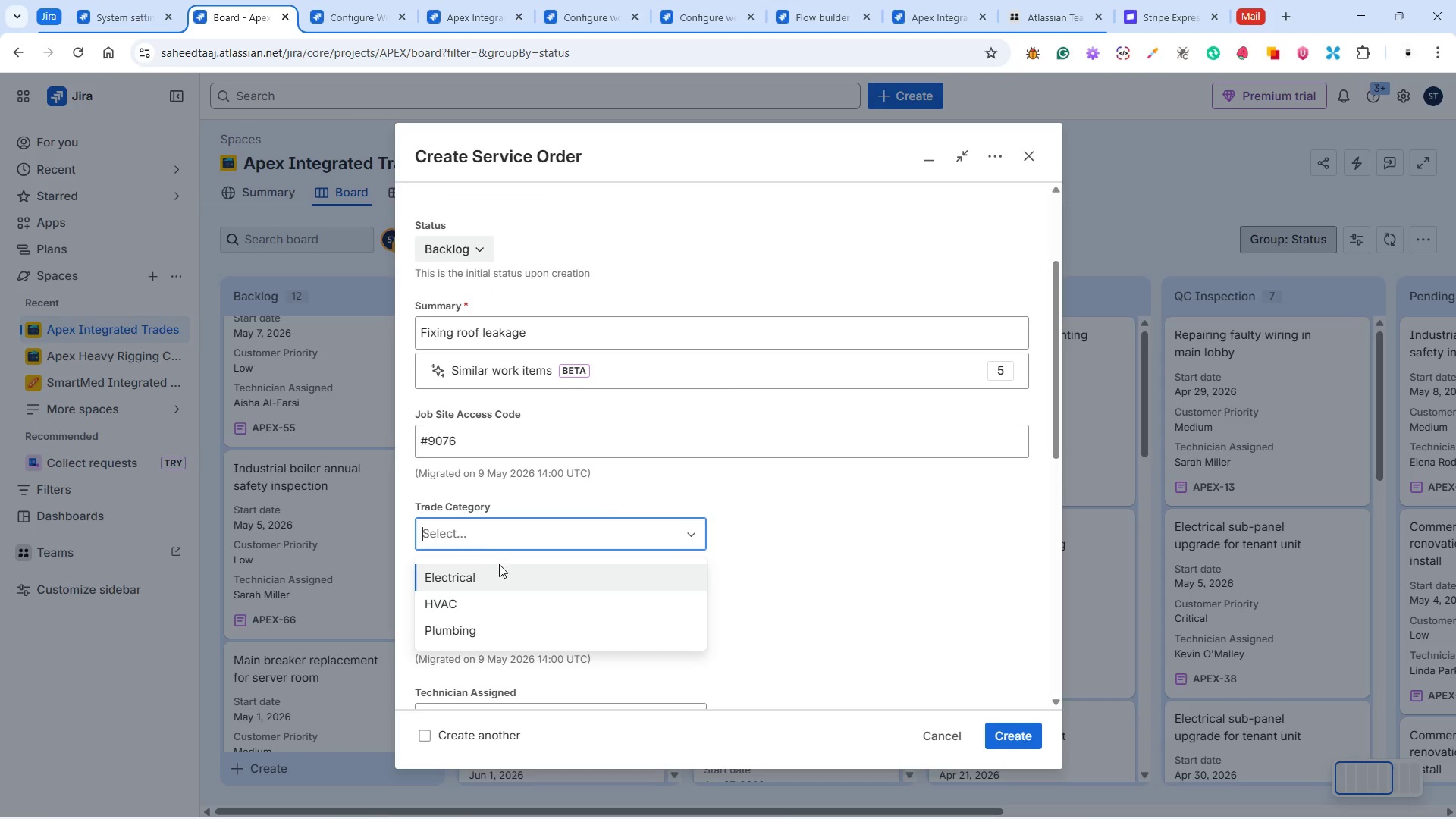 
mouse_move([506, 616])
 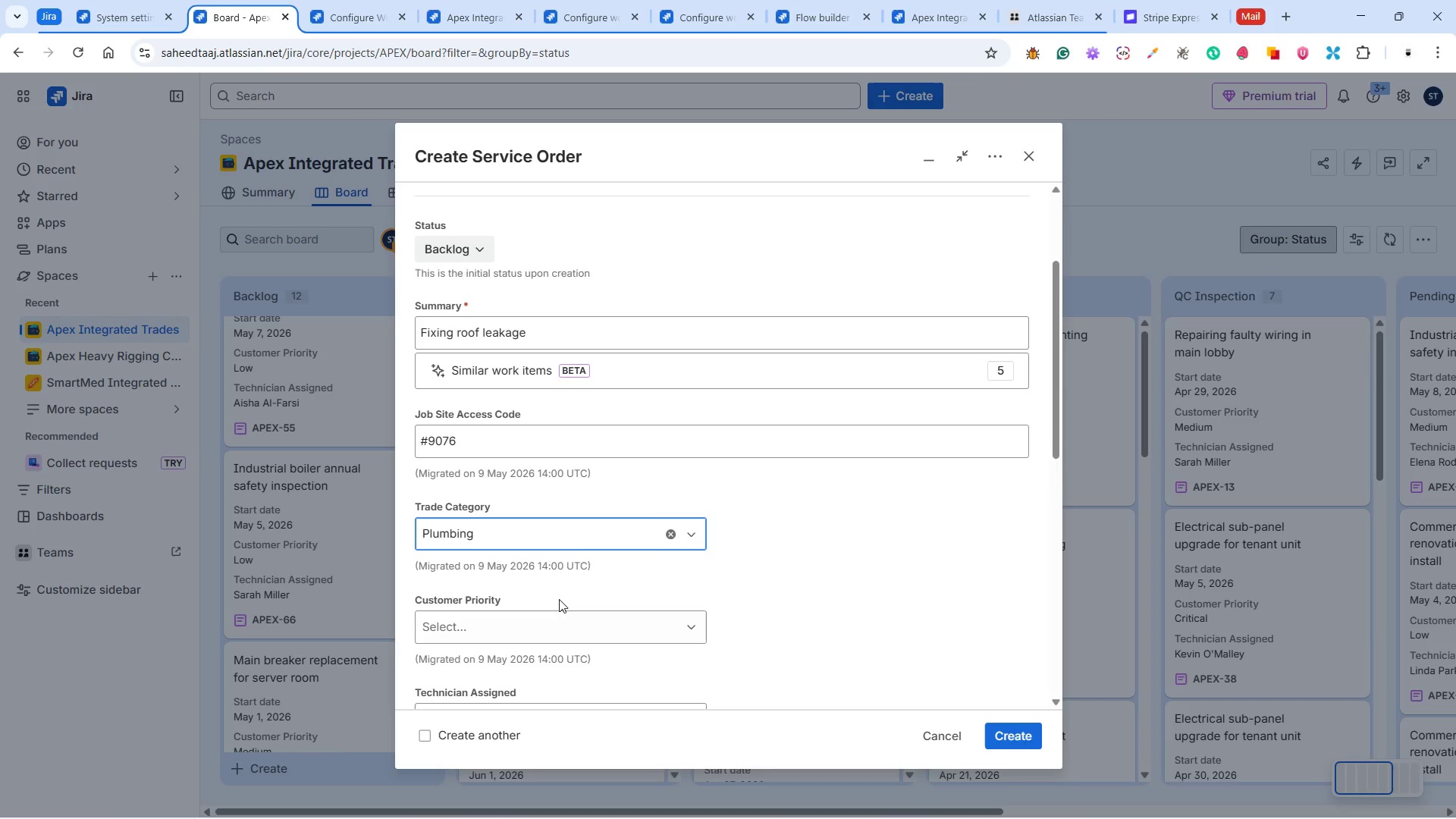 
scroll: coordinate [582, 571], scroll_direction: down, amount: 2.0
 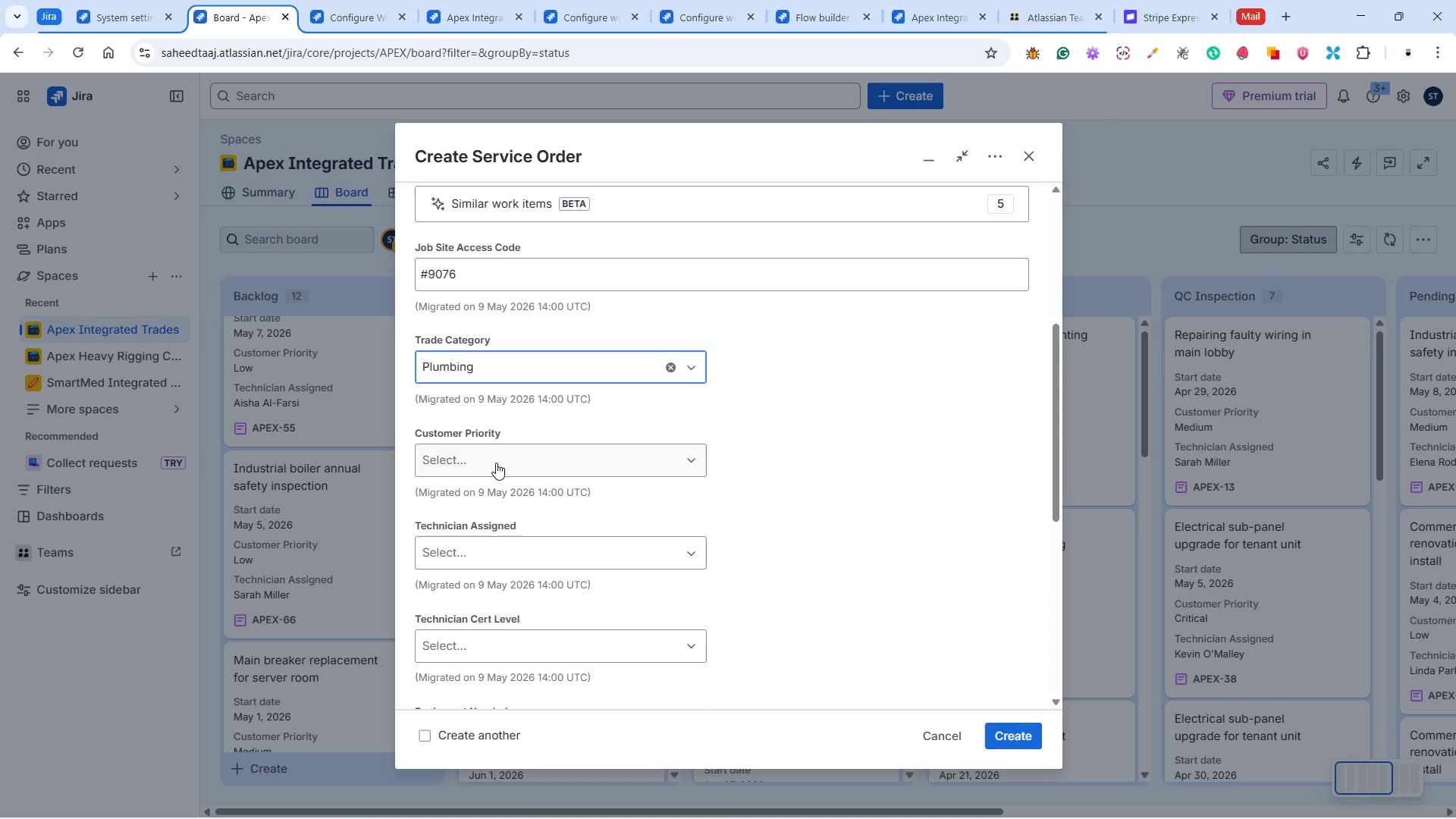 
left_click([496, 463])
 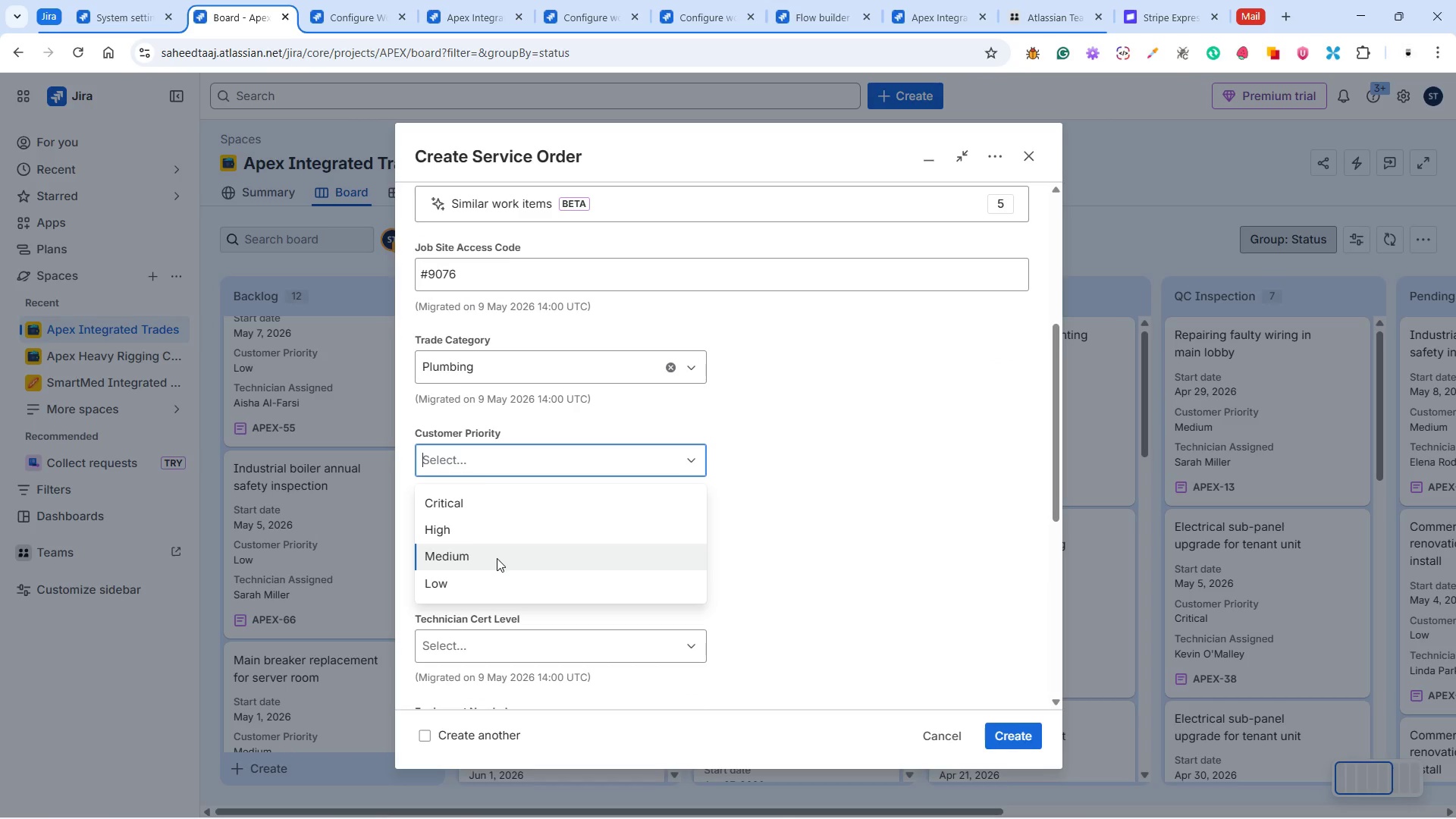 
left_click([497, 558])
 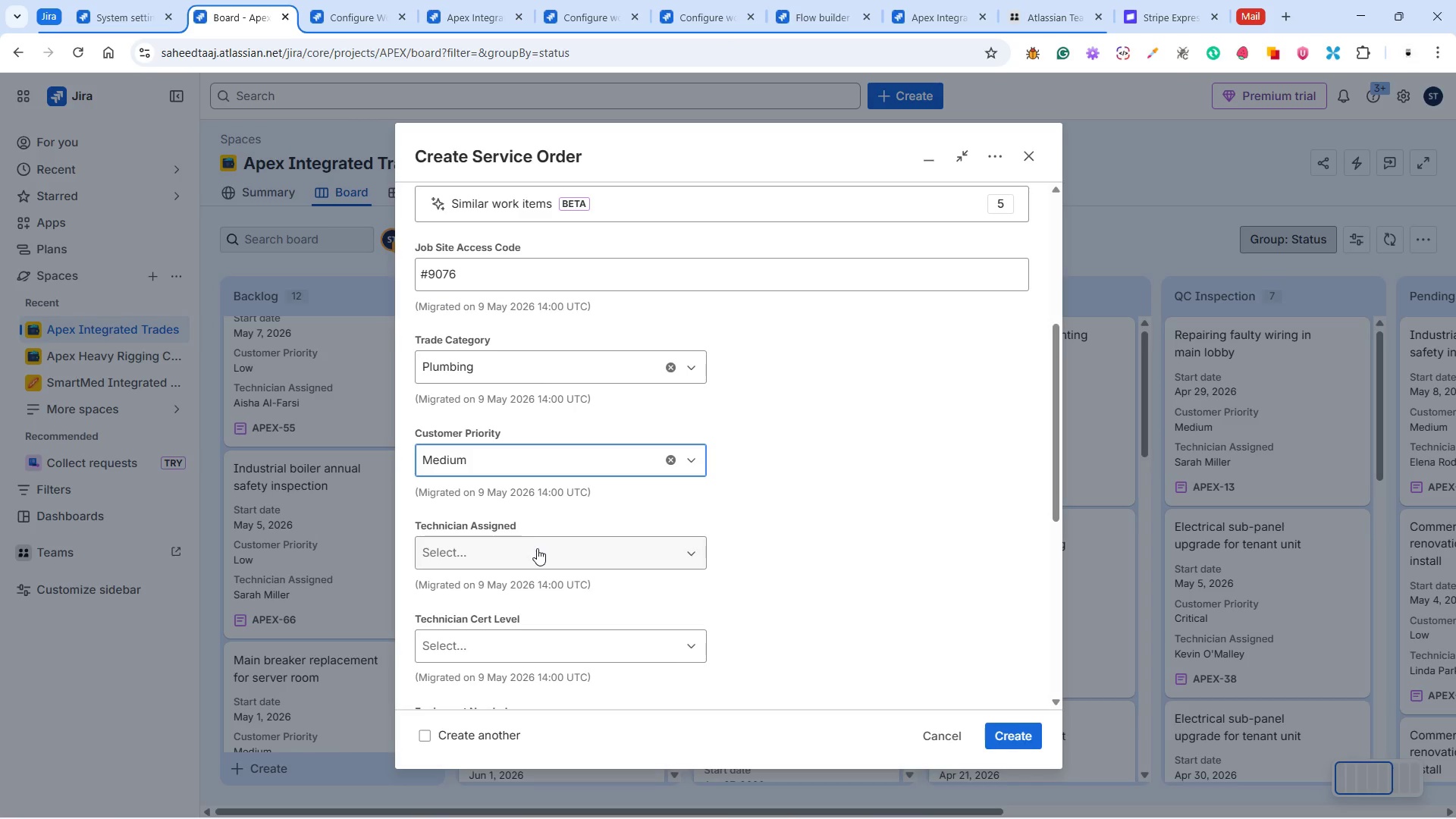 
wait(9.28)
 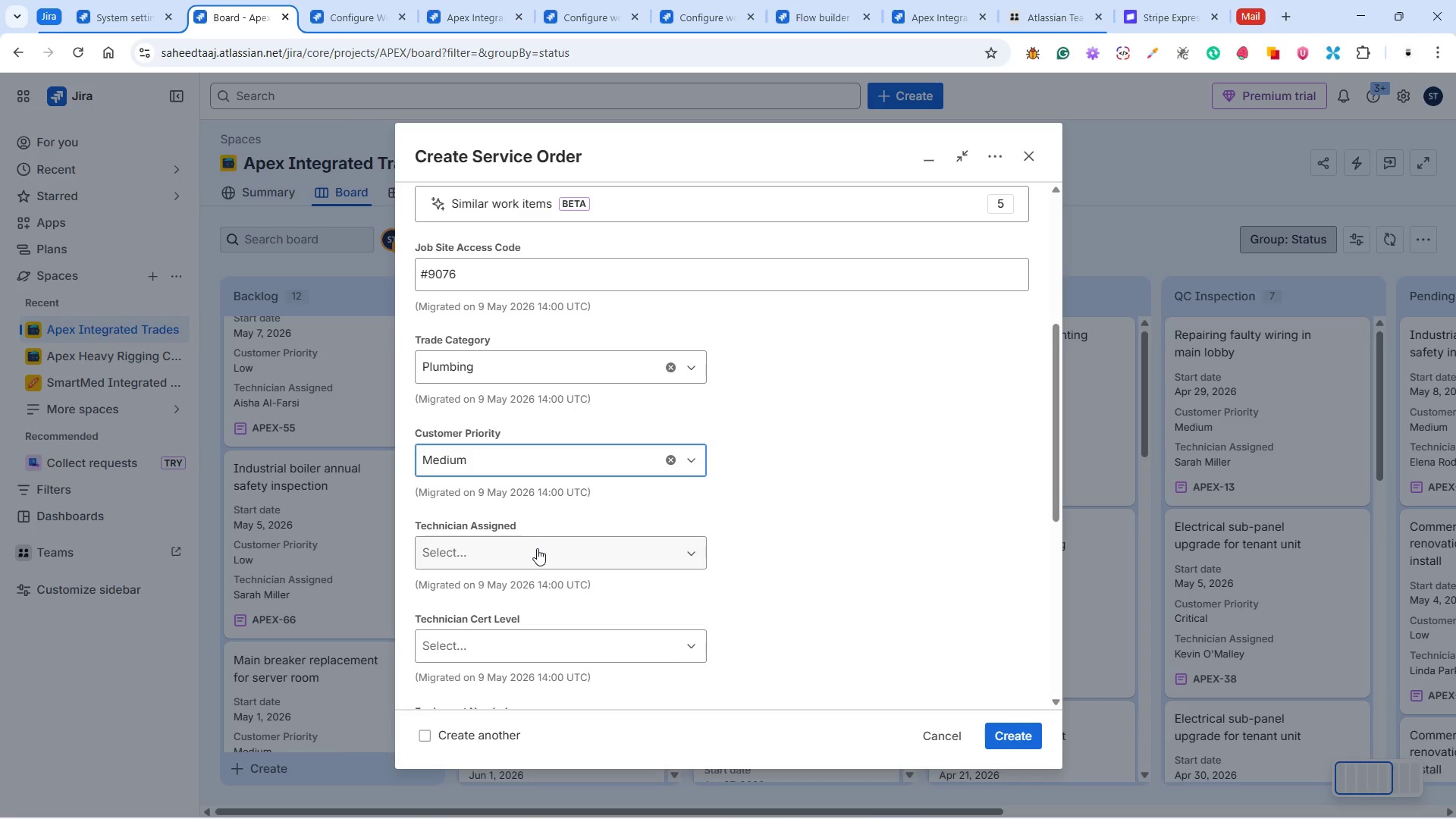 
left_click([808, 8])
 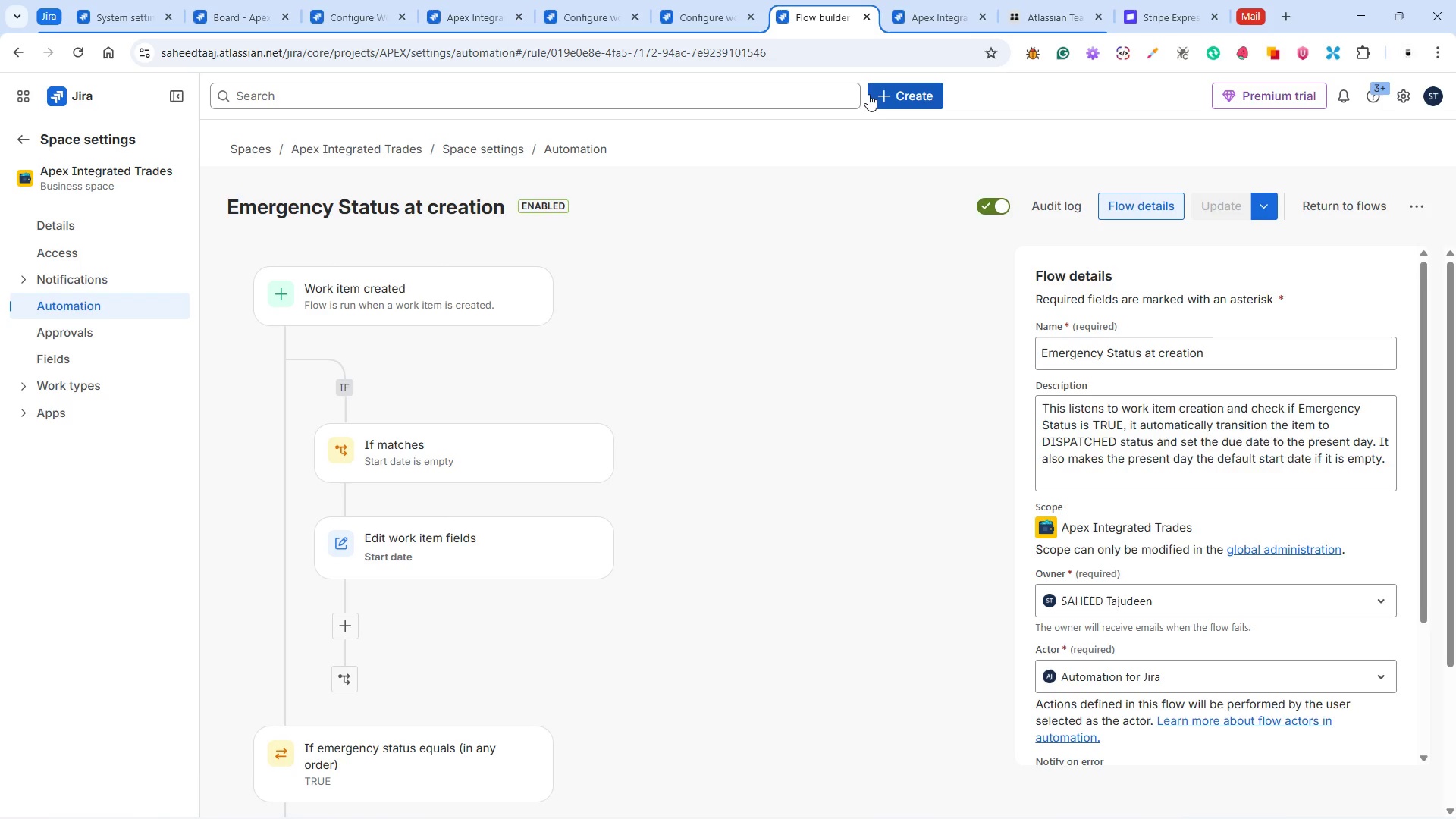 
wait(7.39)
 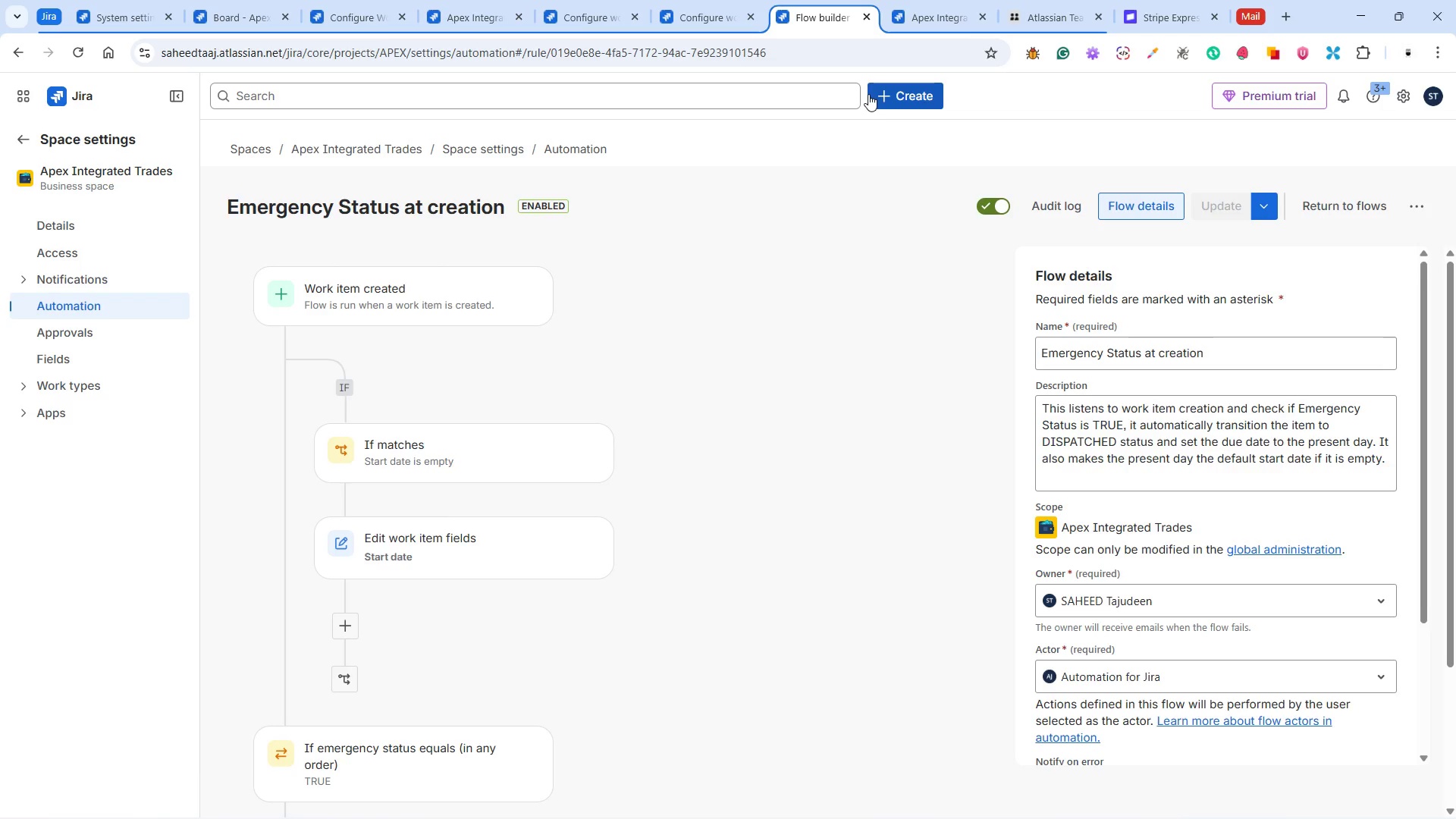 
scroll: coordinate [554, 547], scroll_direction: down, amount: 3.0
 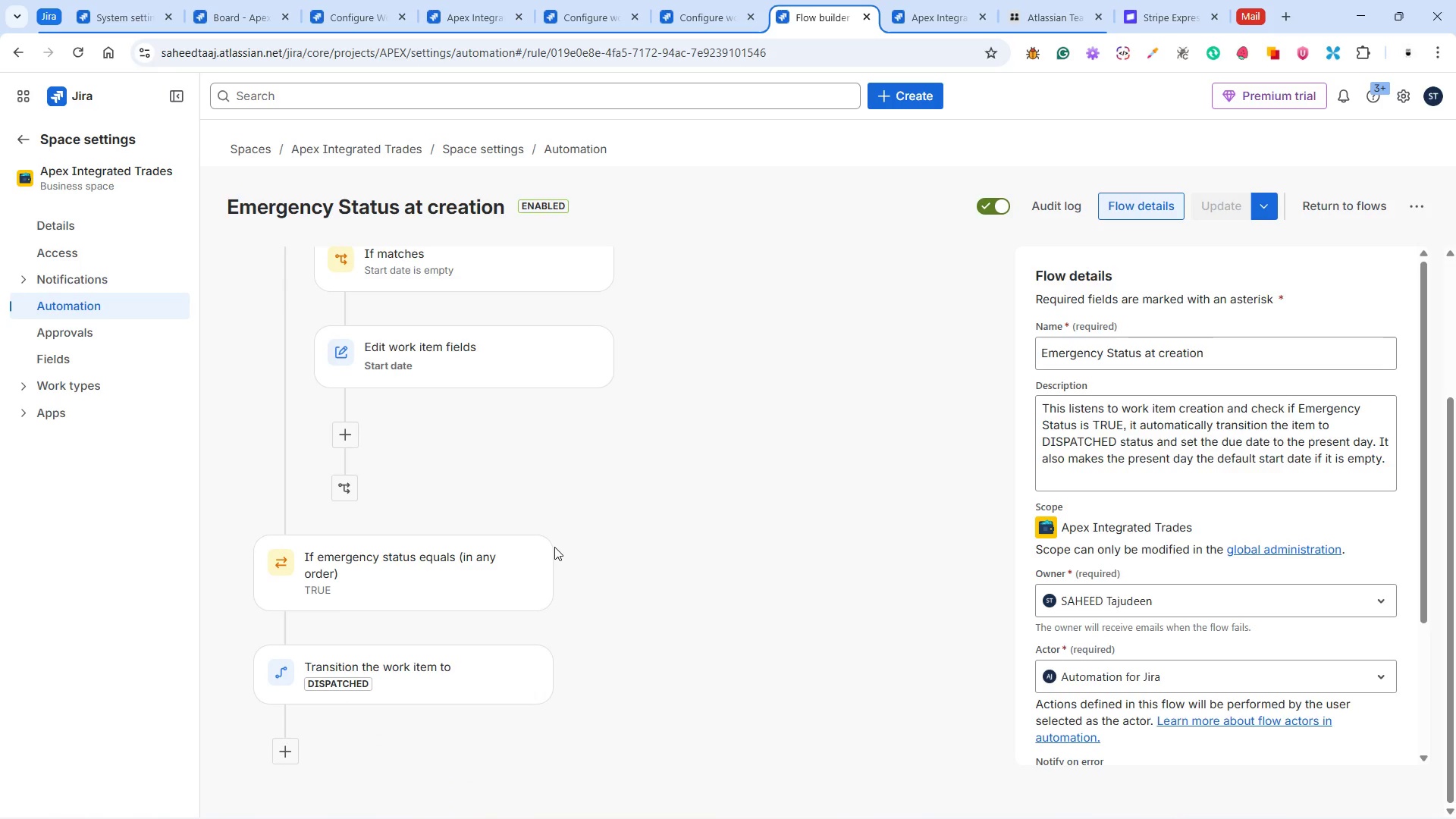 
scroll: coordinate [554, 547], scroll_direction: up, amount: 2.0
 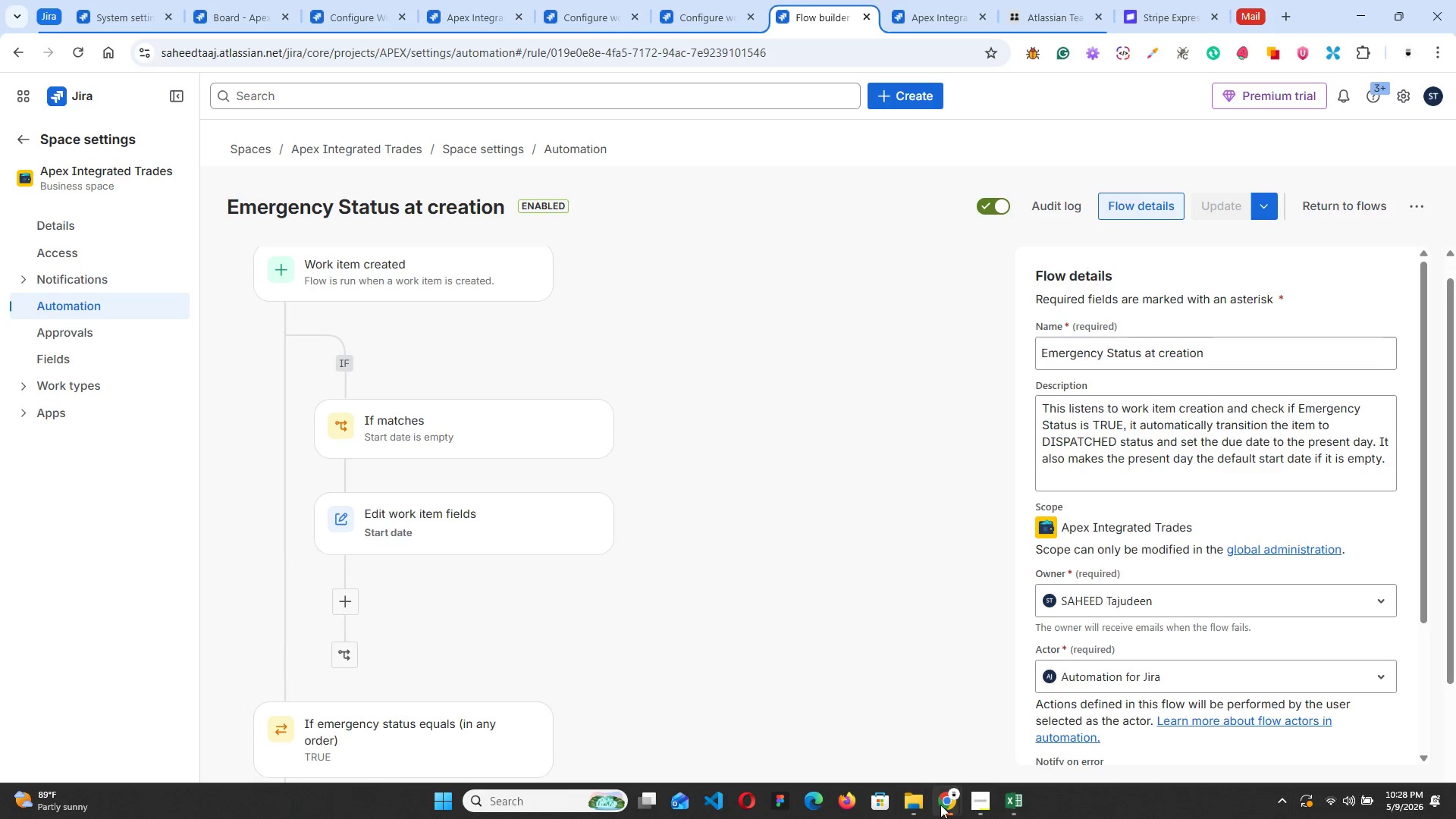 
left_click([981, 800])